 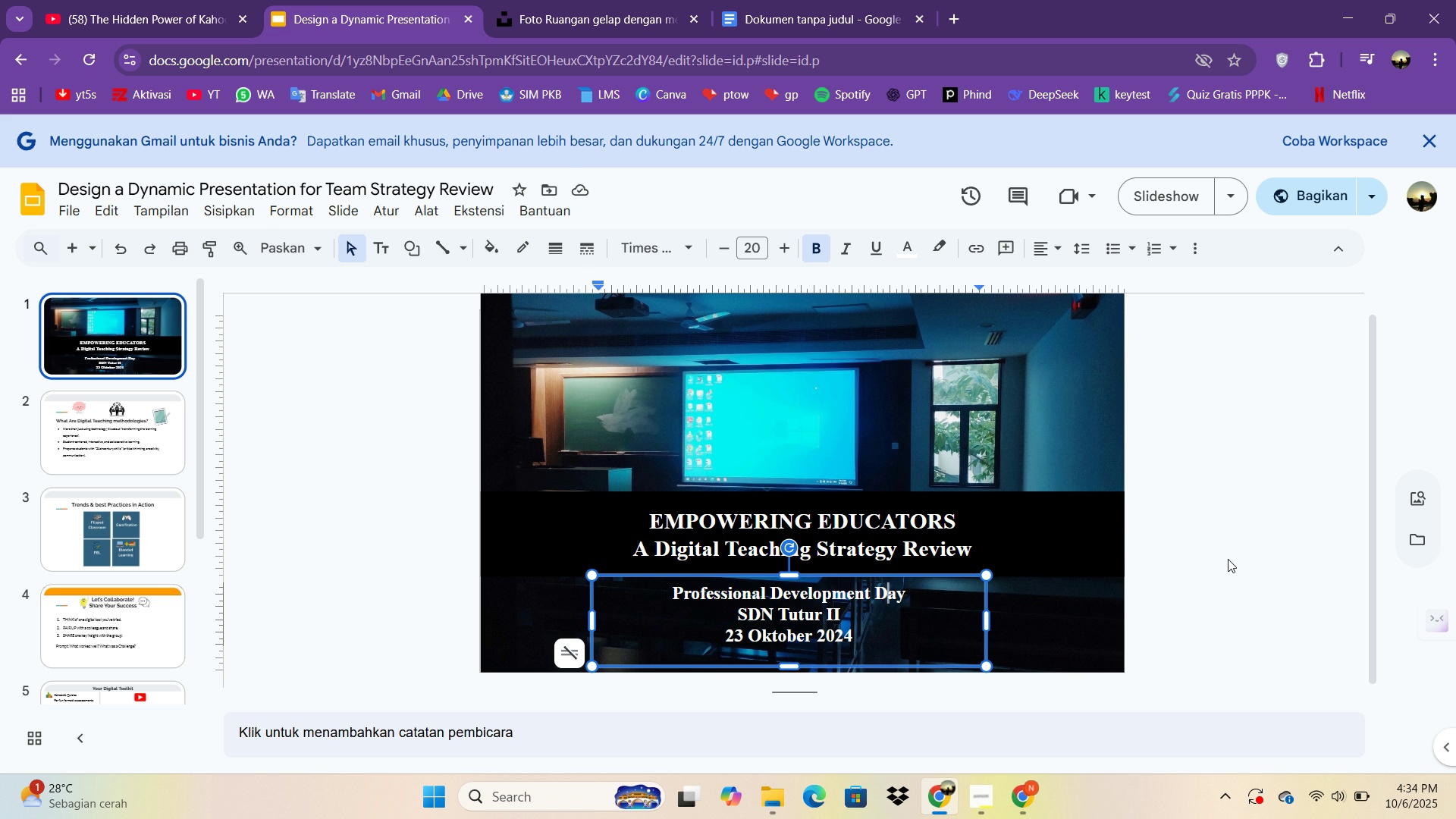 
left_click([883, 0])
 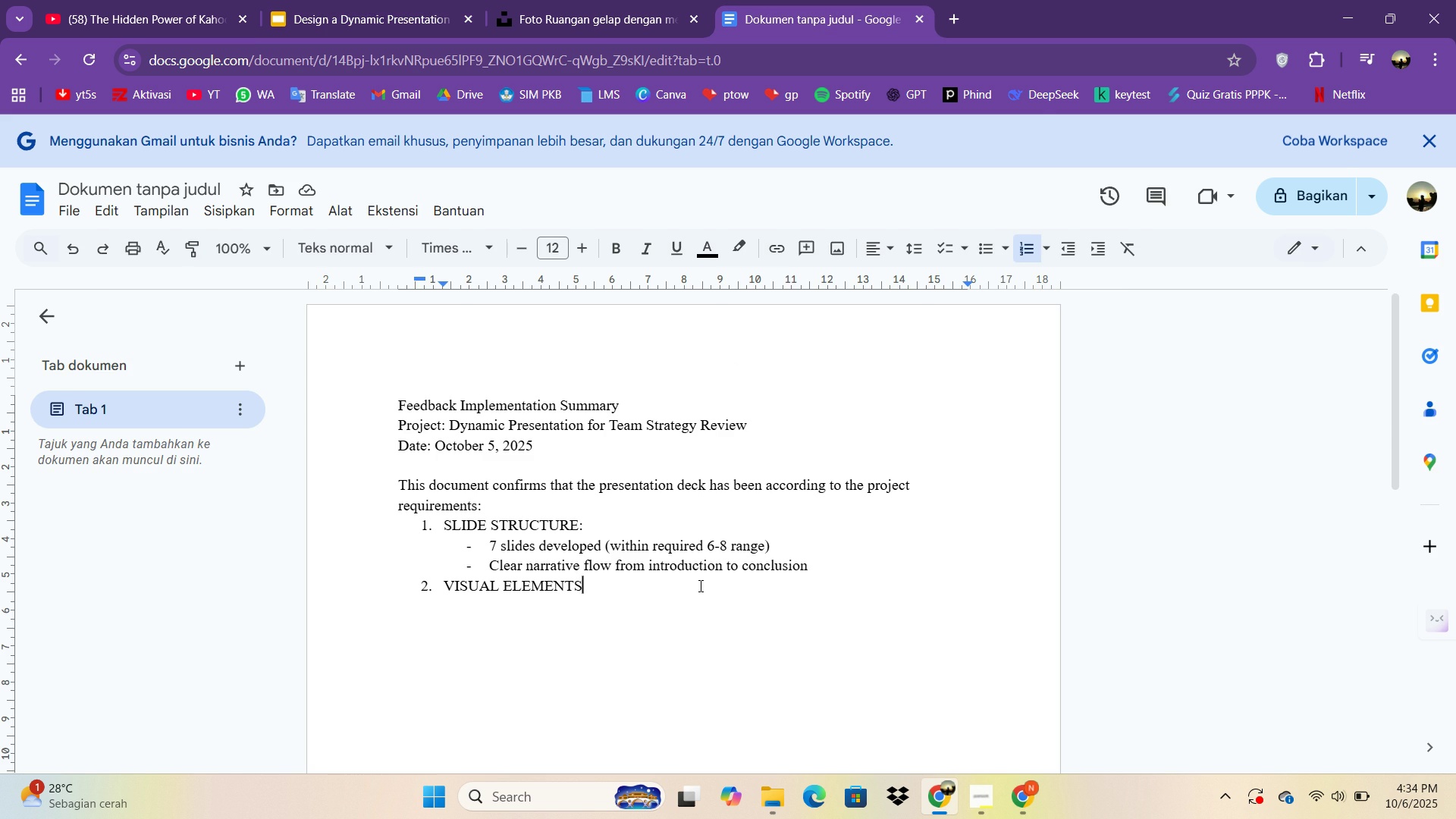 
key(Enter)
 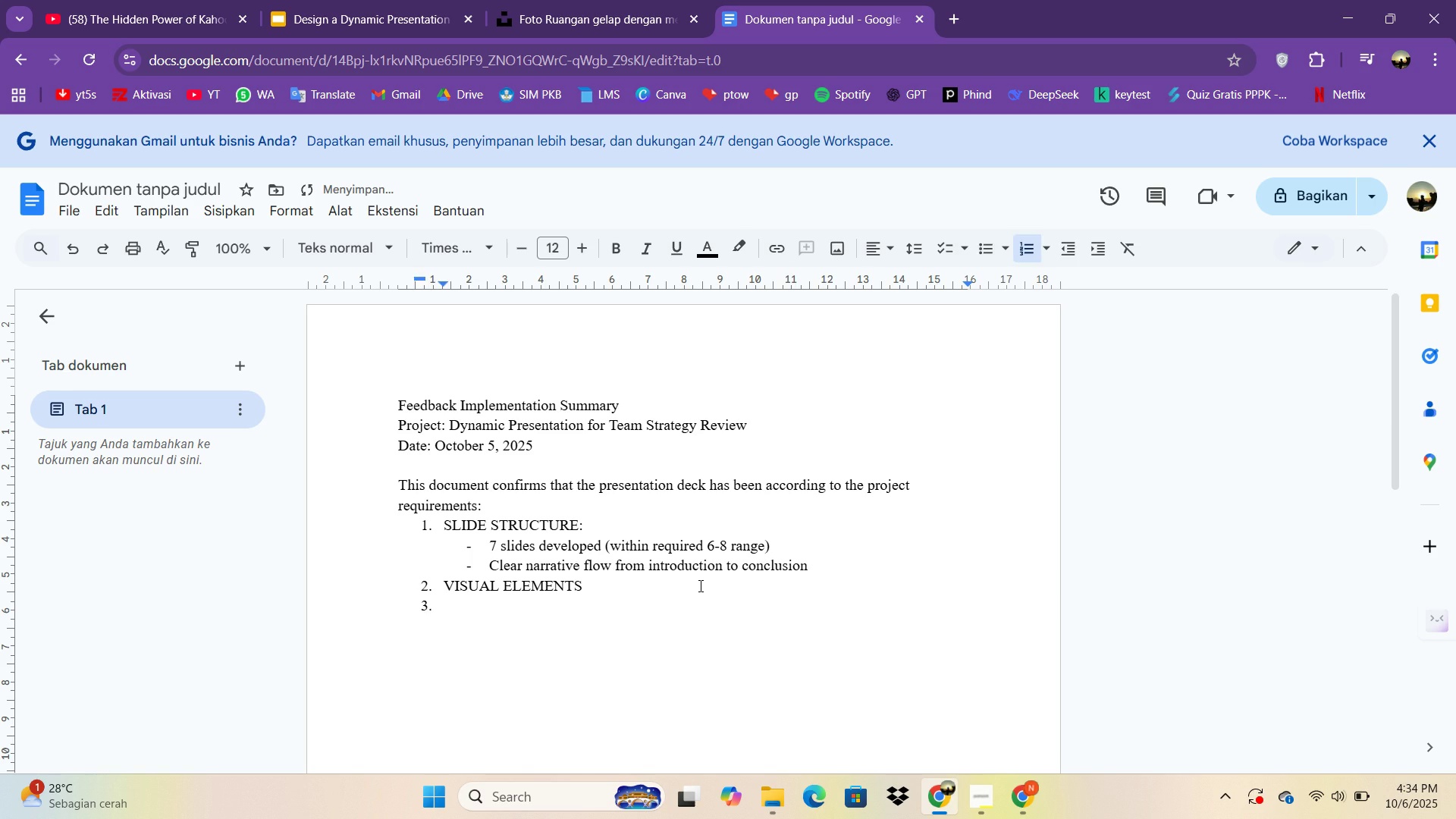 
key(Backspace)
 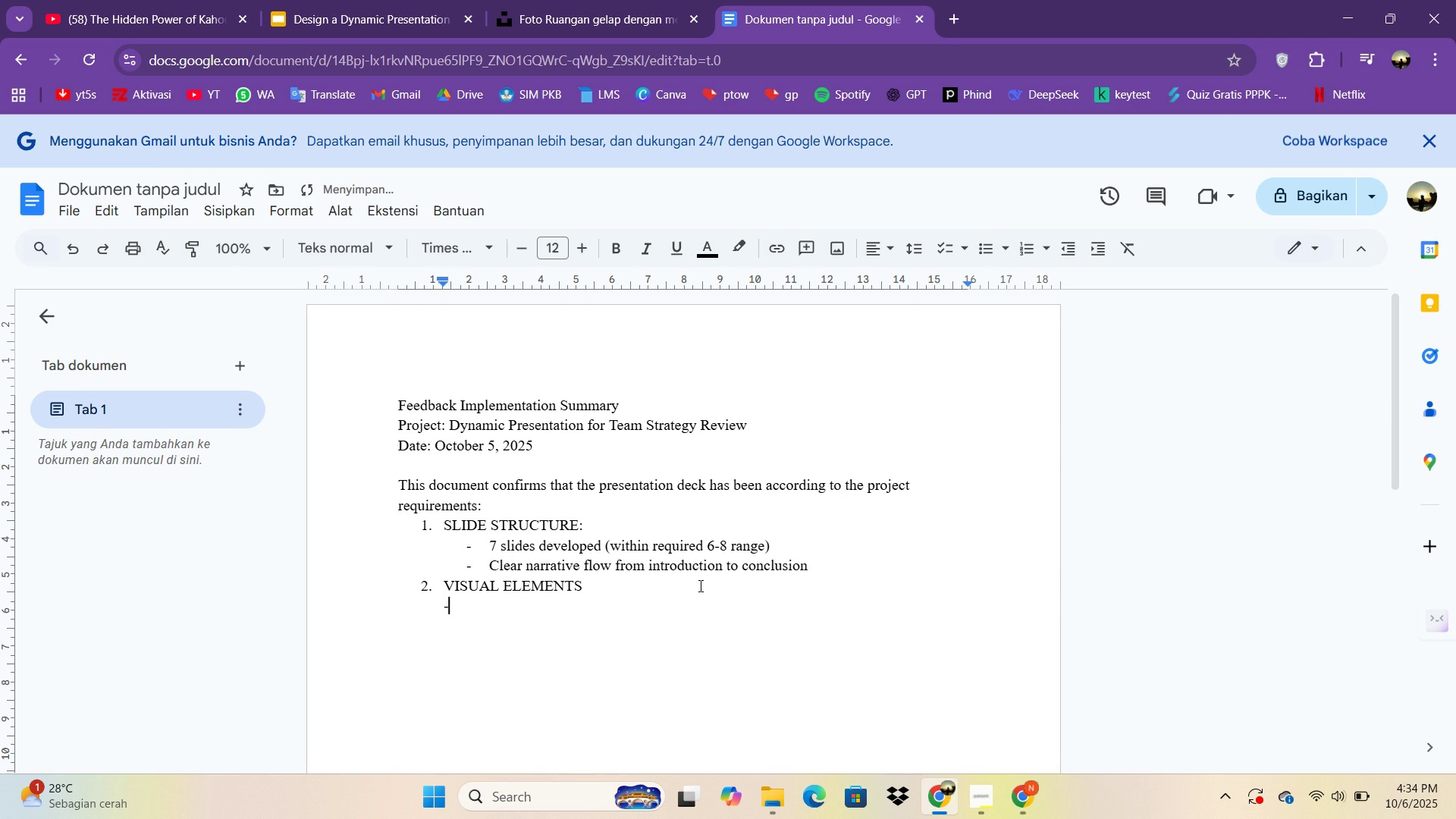 
key(Minus)
 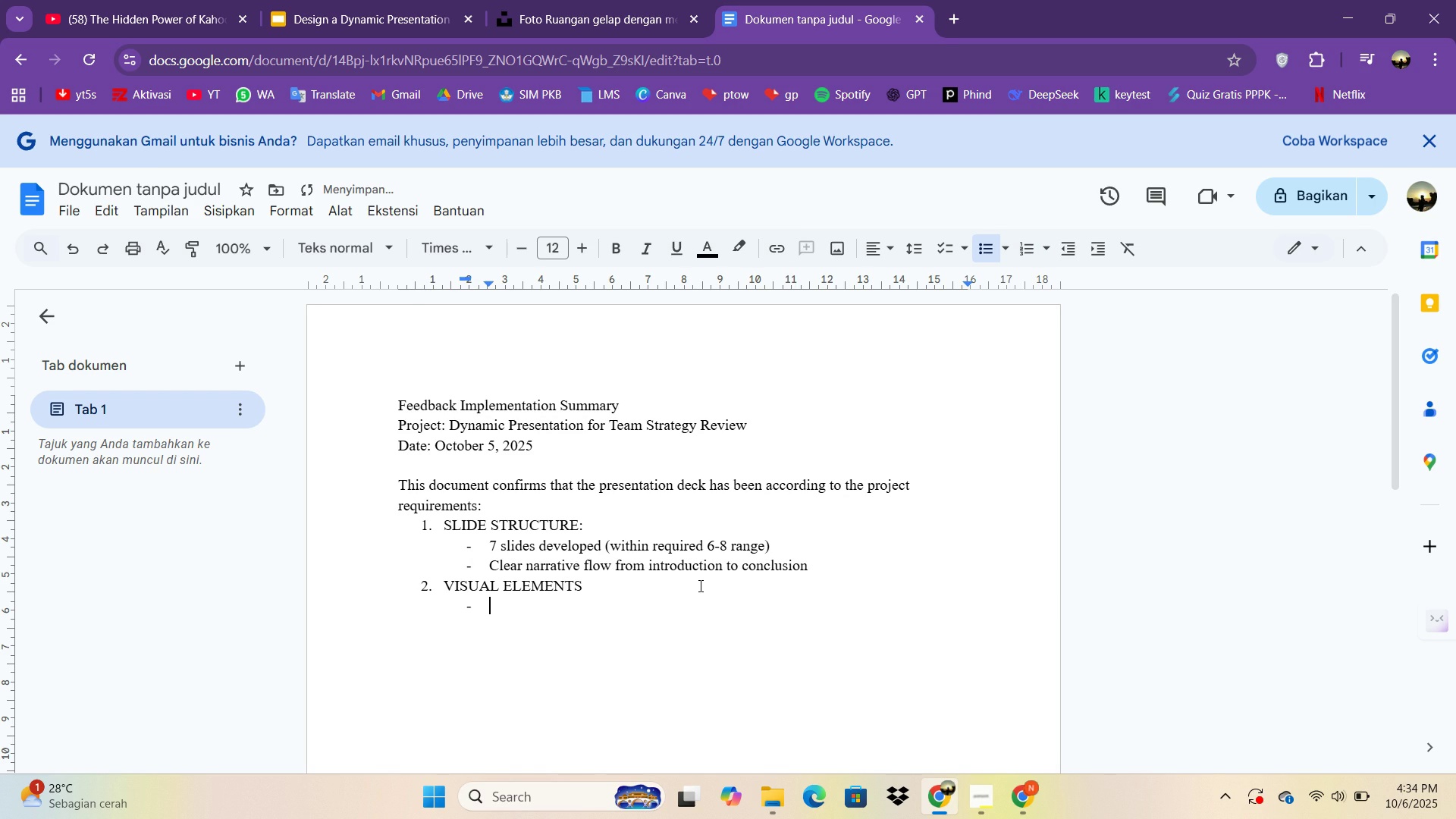 
key(Space)
 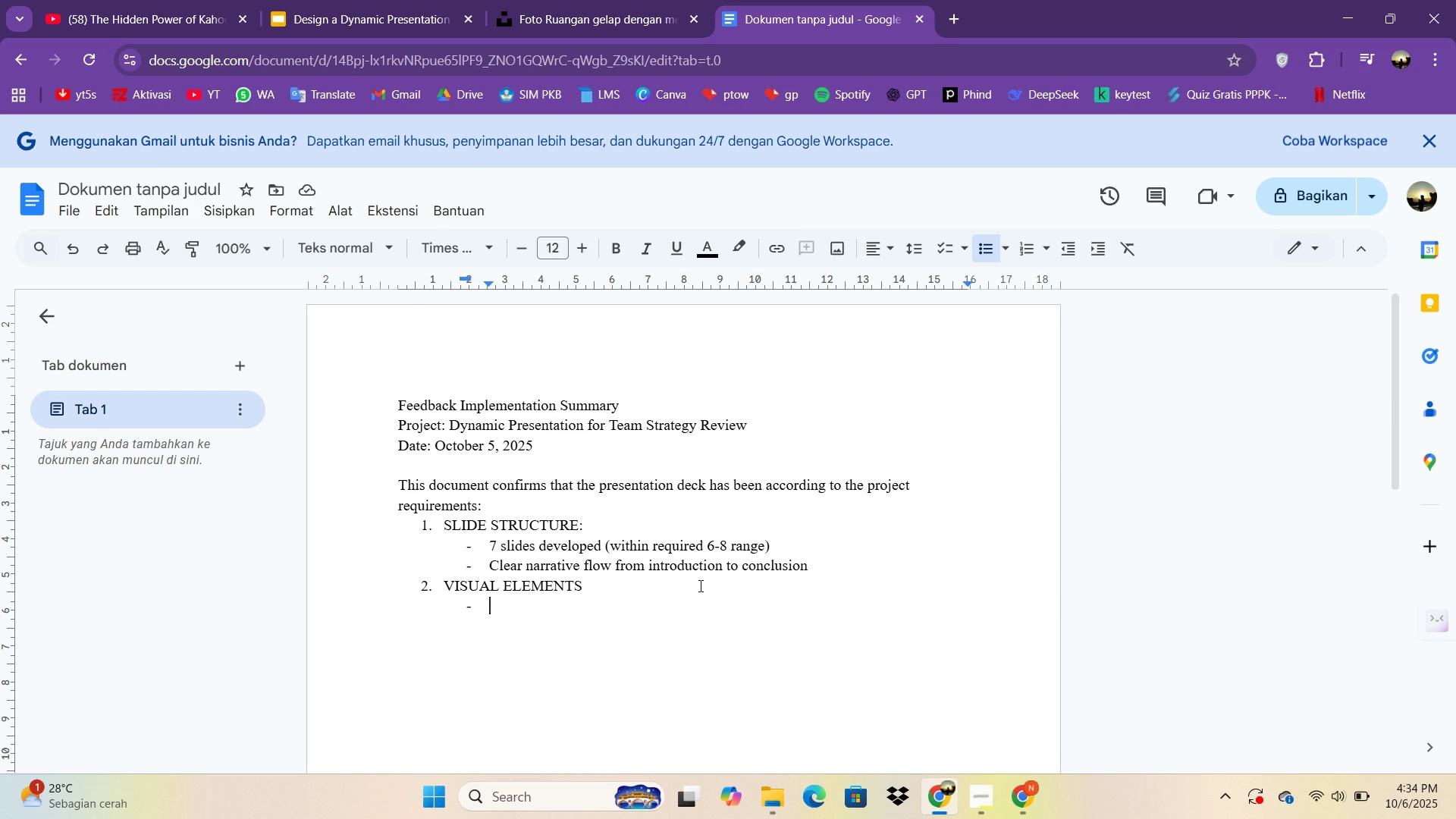 
wait(13.26)
 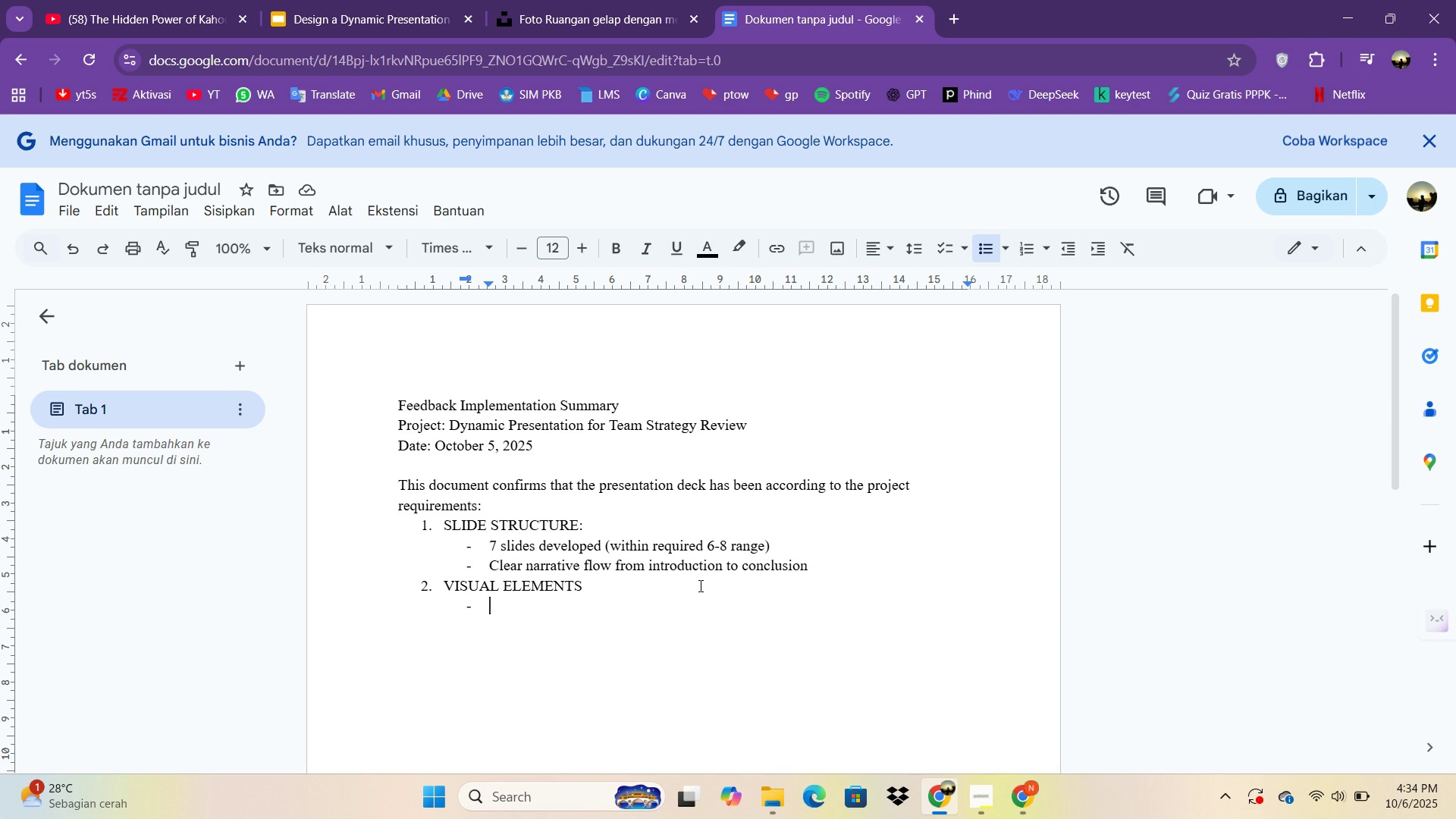 
left_click([555, 4])
 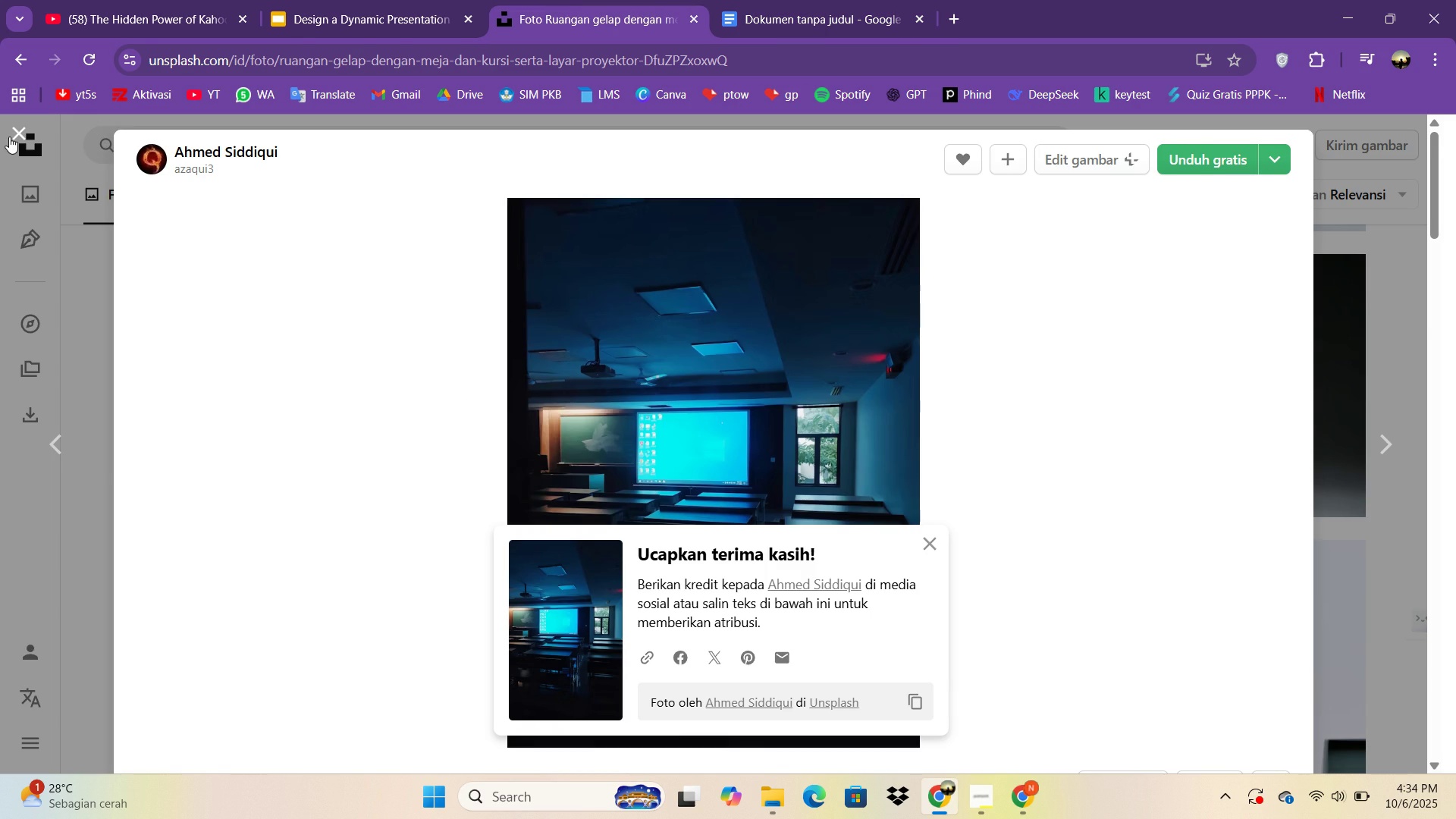 
left_click([9, 136])
 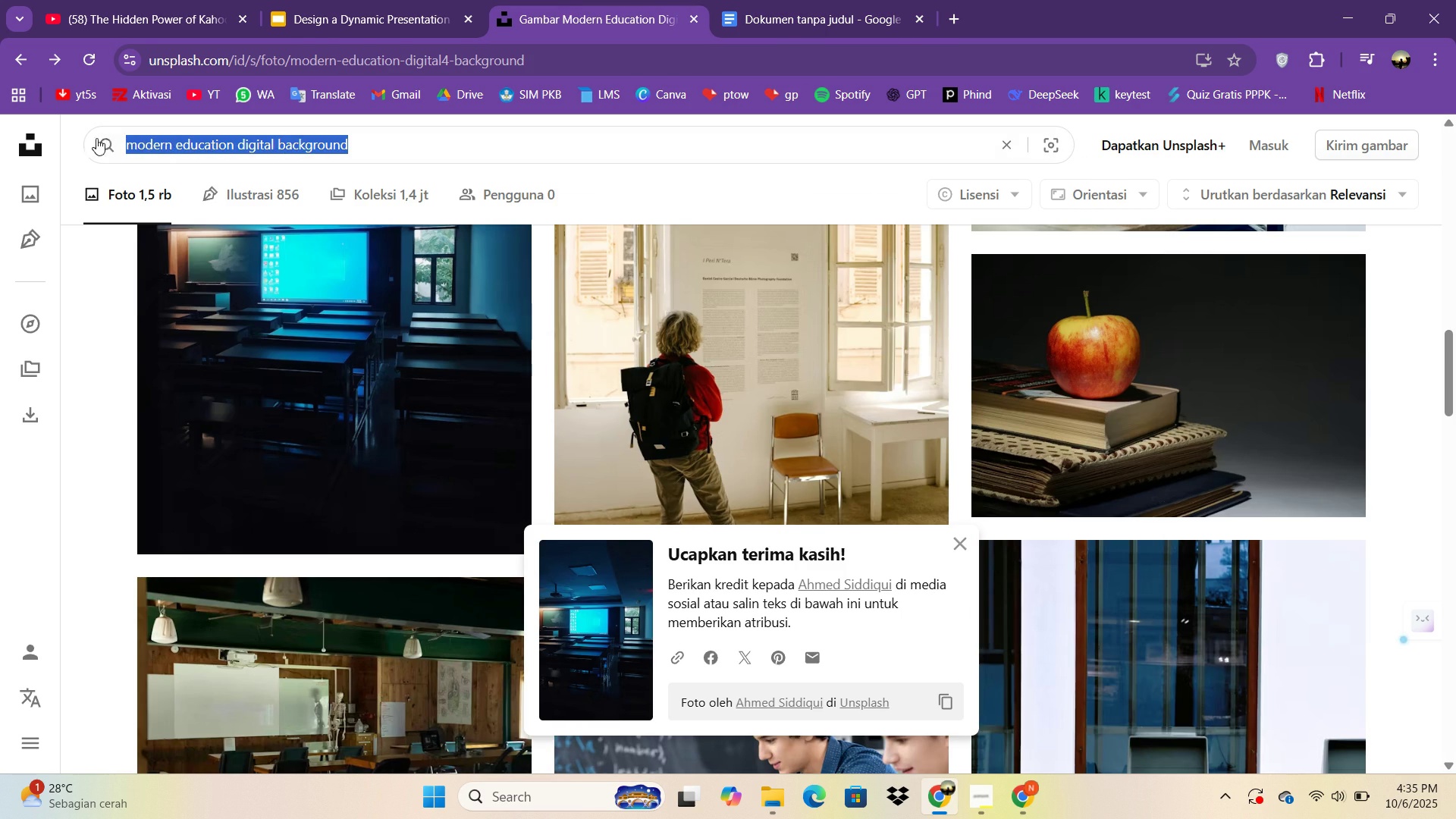 
type(gradient prog)
key(Backspace)
type(fesional)
 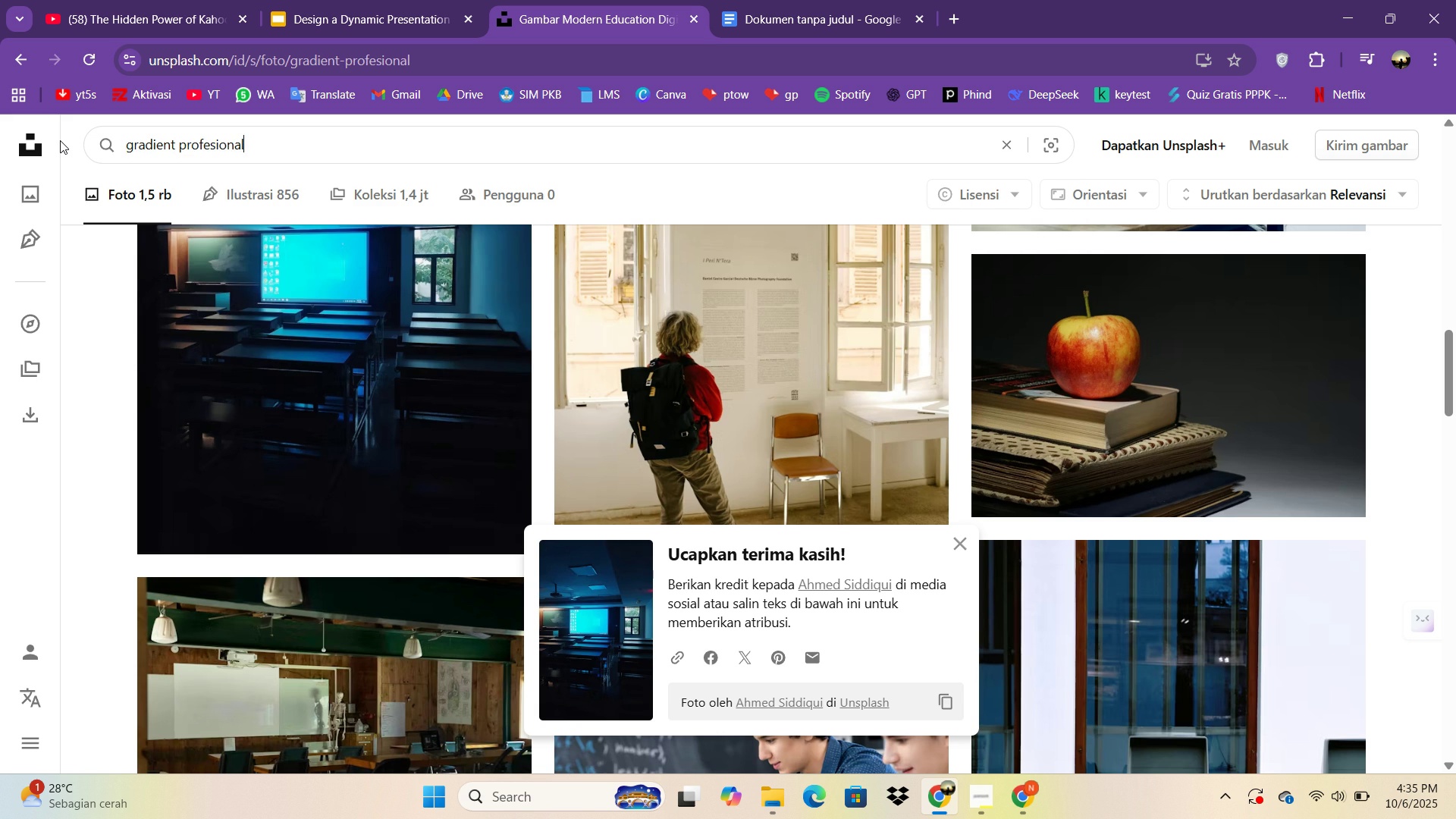 
key(Enter)
 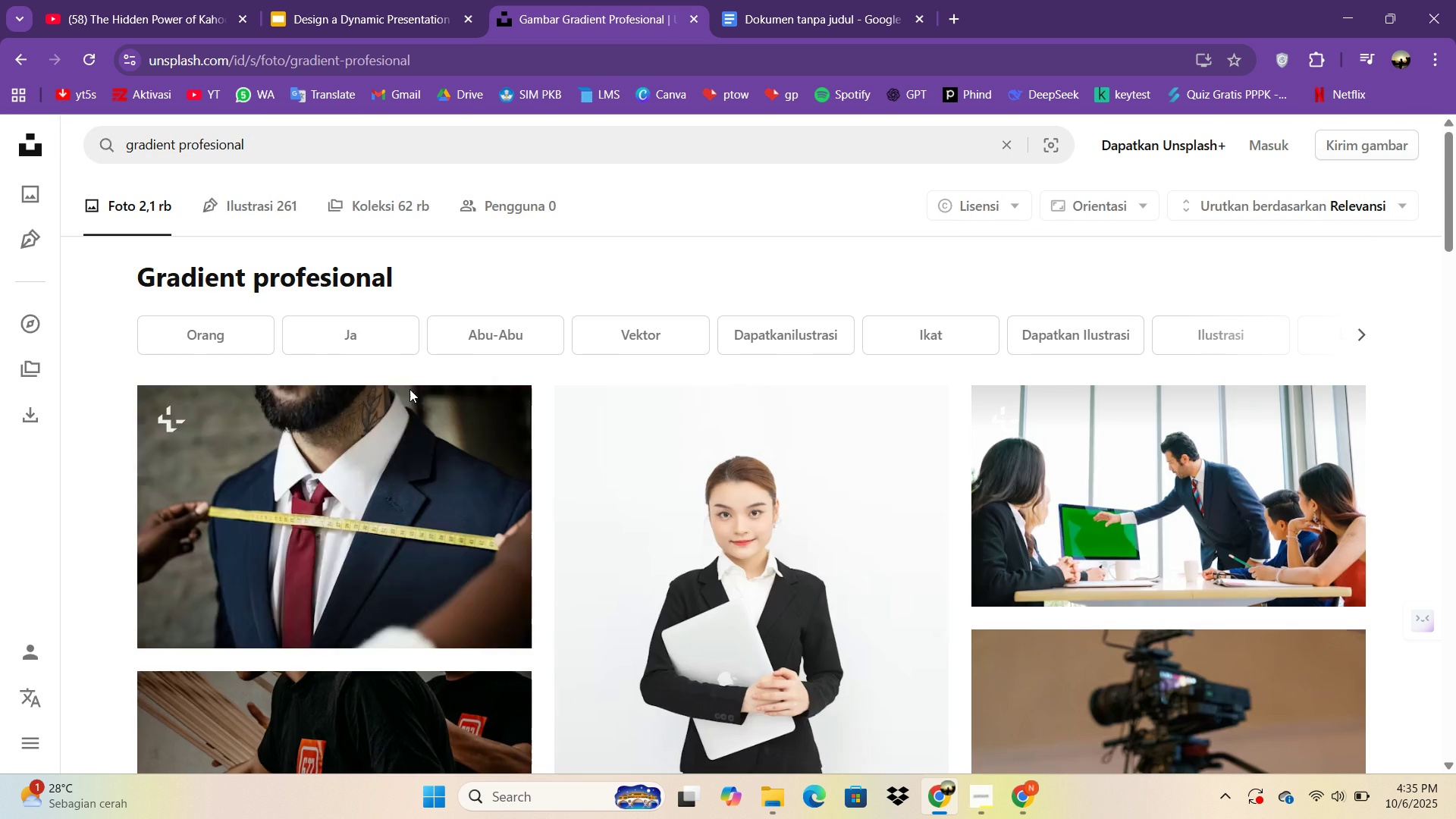 
scroll: coordinate [578, 408], scroll_direction: down, amount: 27.0
 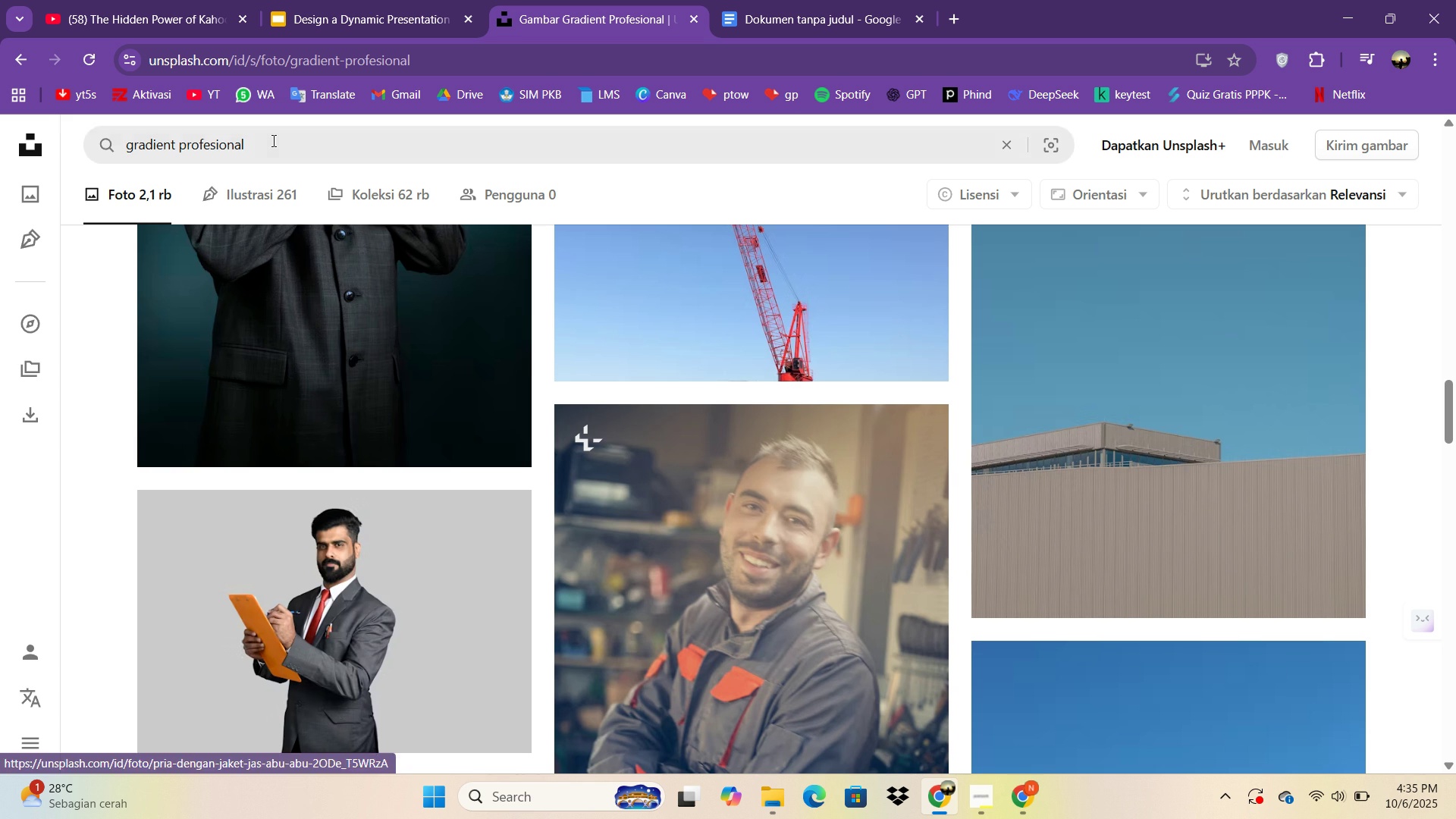 
left_click([272, 140])
 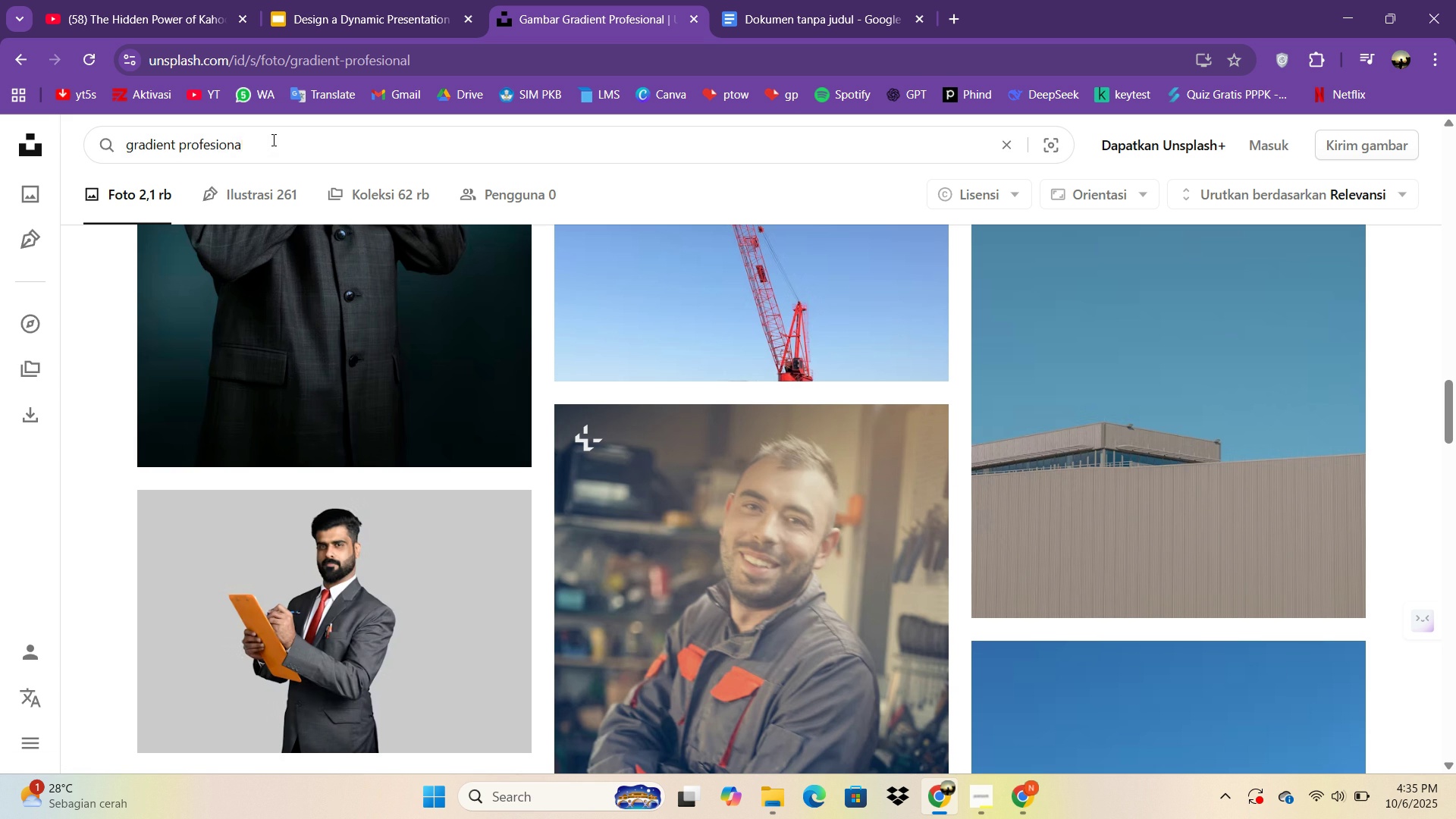 
key(Backspace)
key(Backspace)
key(Backspace)
key(Backspace)
key(Backspace)
type(s)
key(Backspace)
key(Backspace)
type(sional backgr)
key(Backspace)
type(o)
key(Backspace)
type(round)
 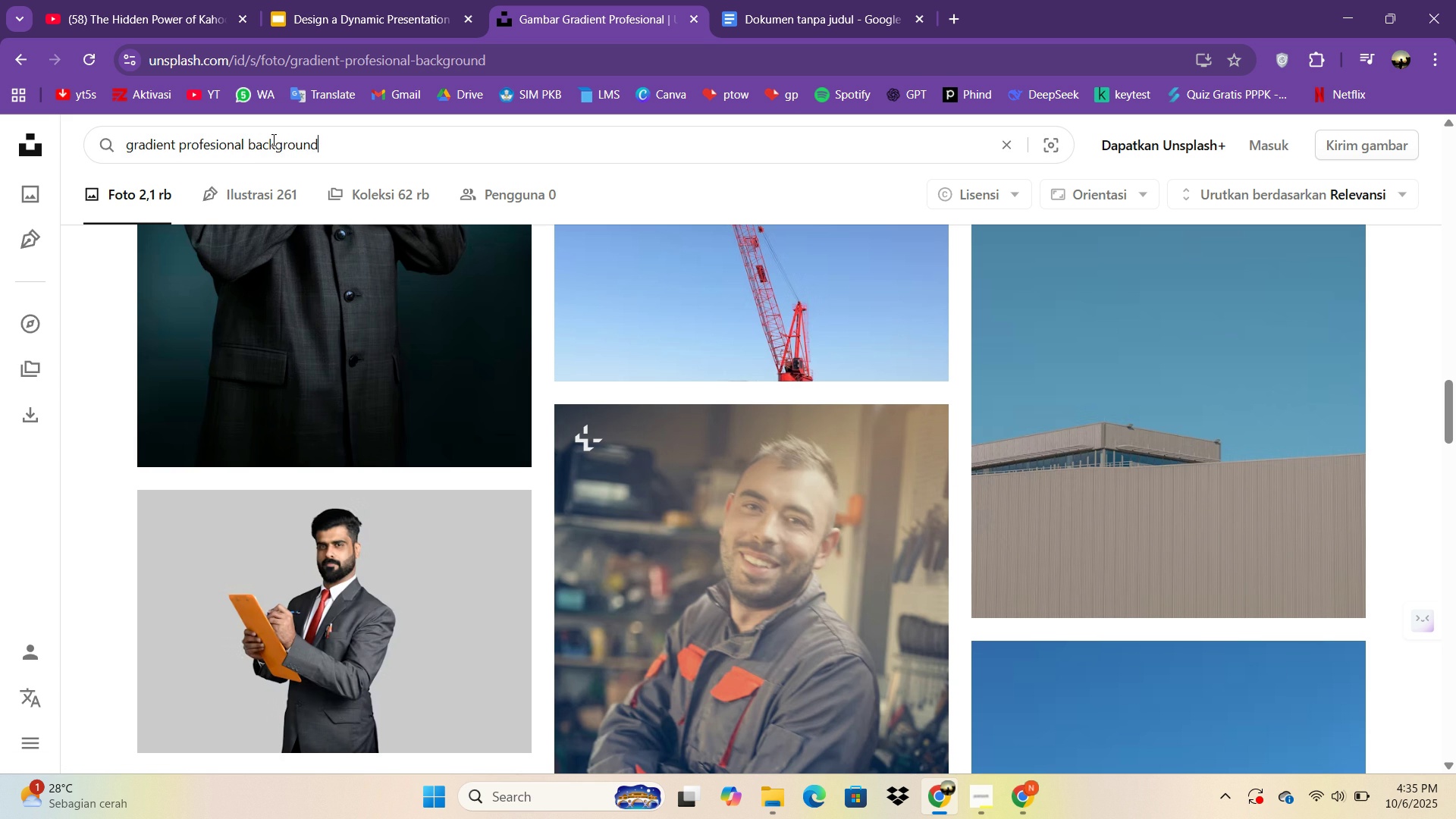 
key(Enter)
 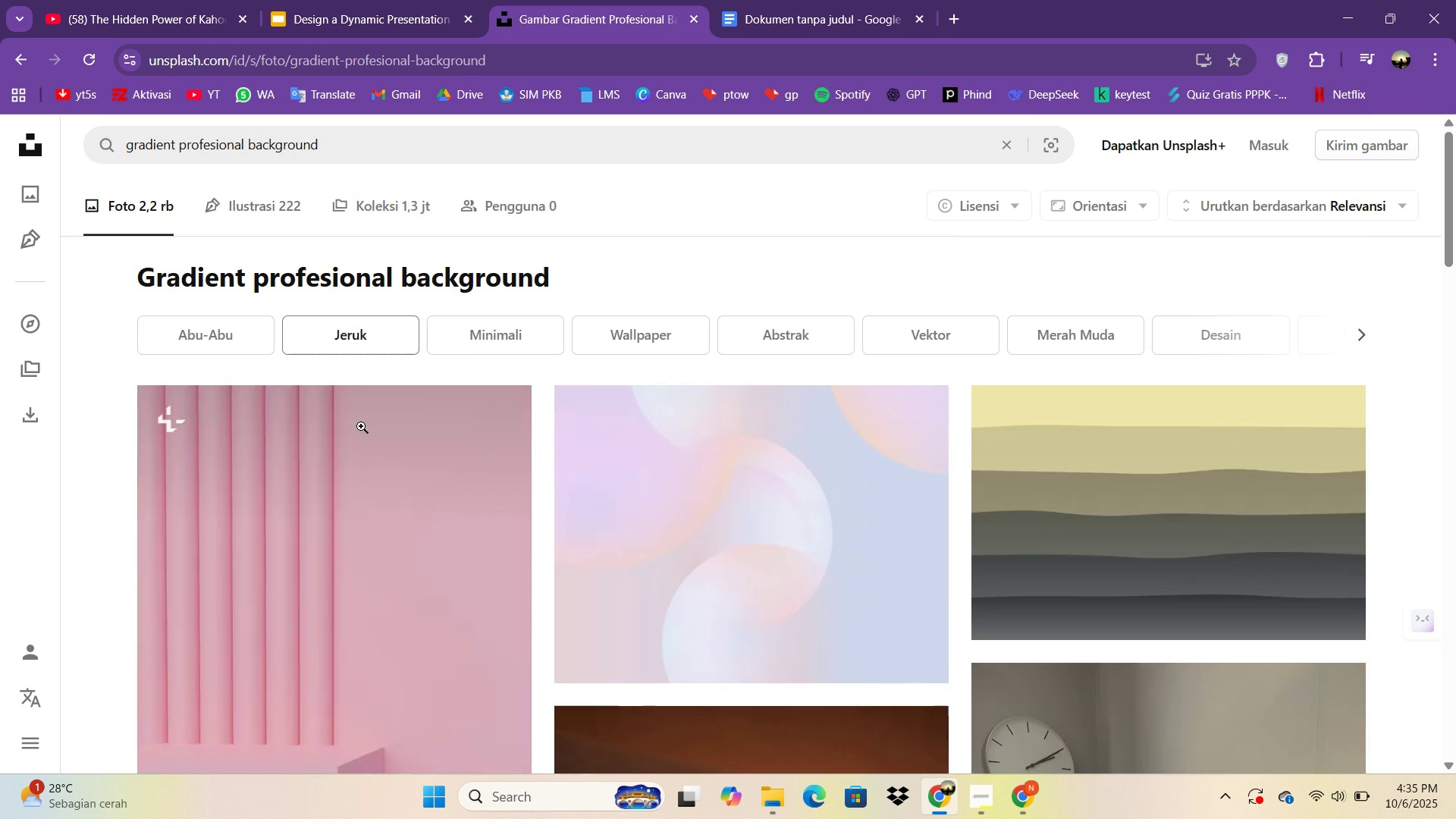 
scroll: coordinate [605, 456], scroll_direction: down, amount: 41.0
 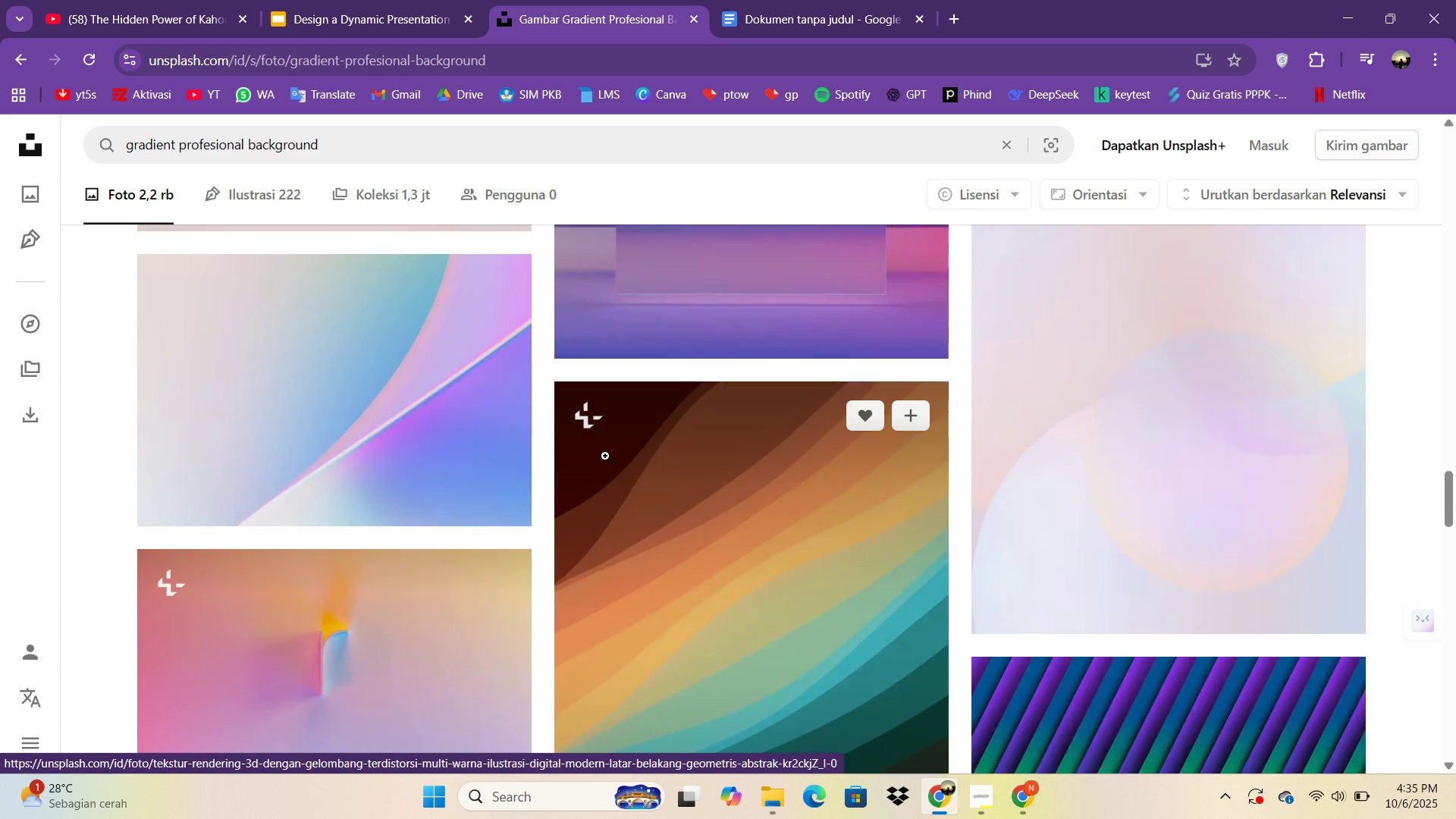 
scroll: coordinate [605, 456], scroll_direction: up, amount: 2.0
 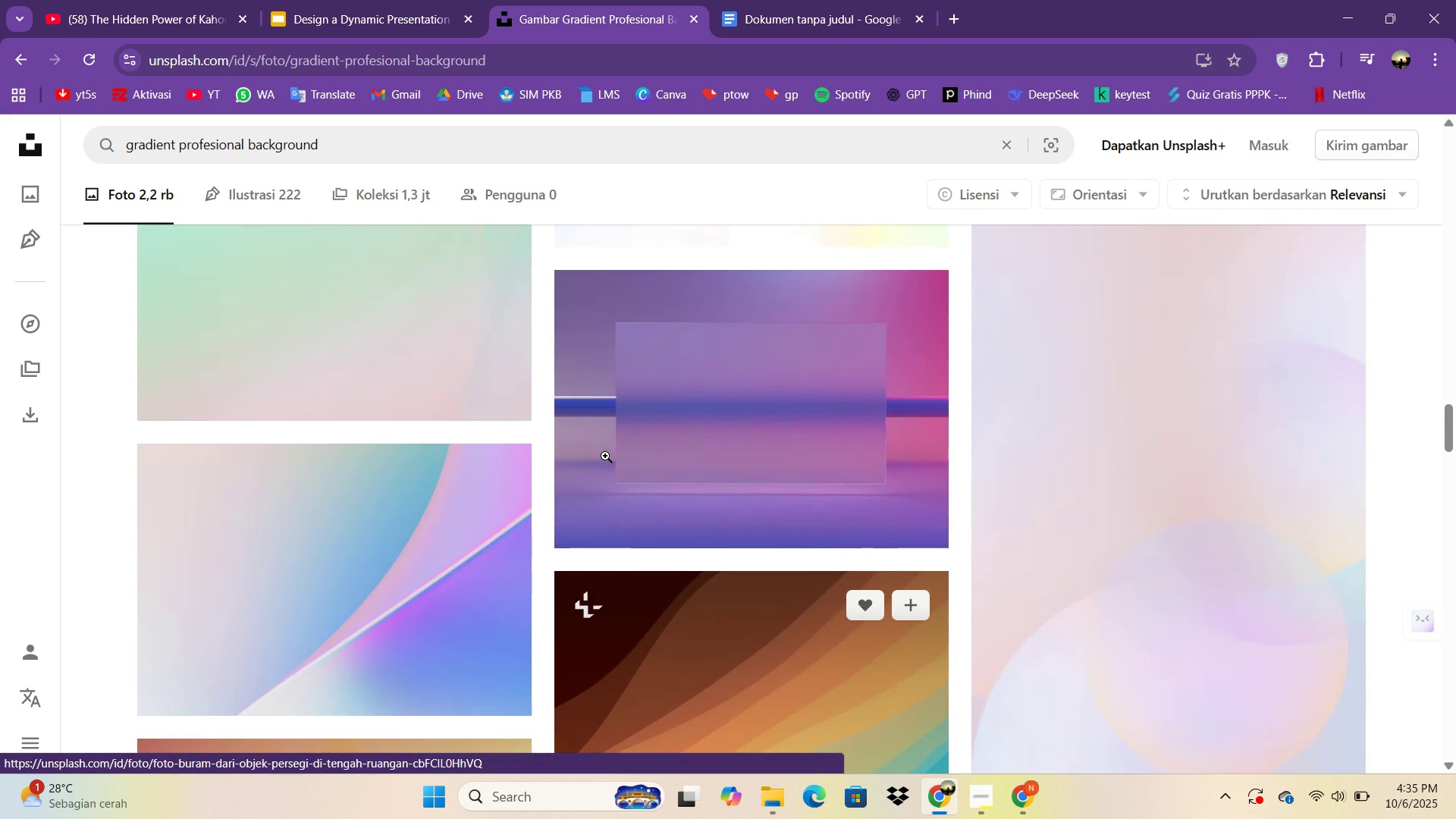 
scroll: coordinate [605, 457], scroll_direction: down, amount: 15.0
 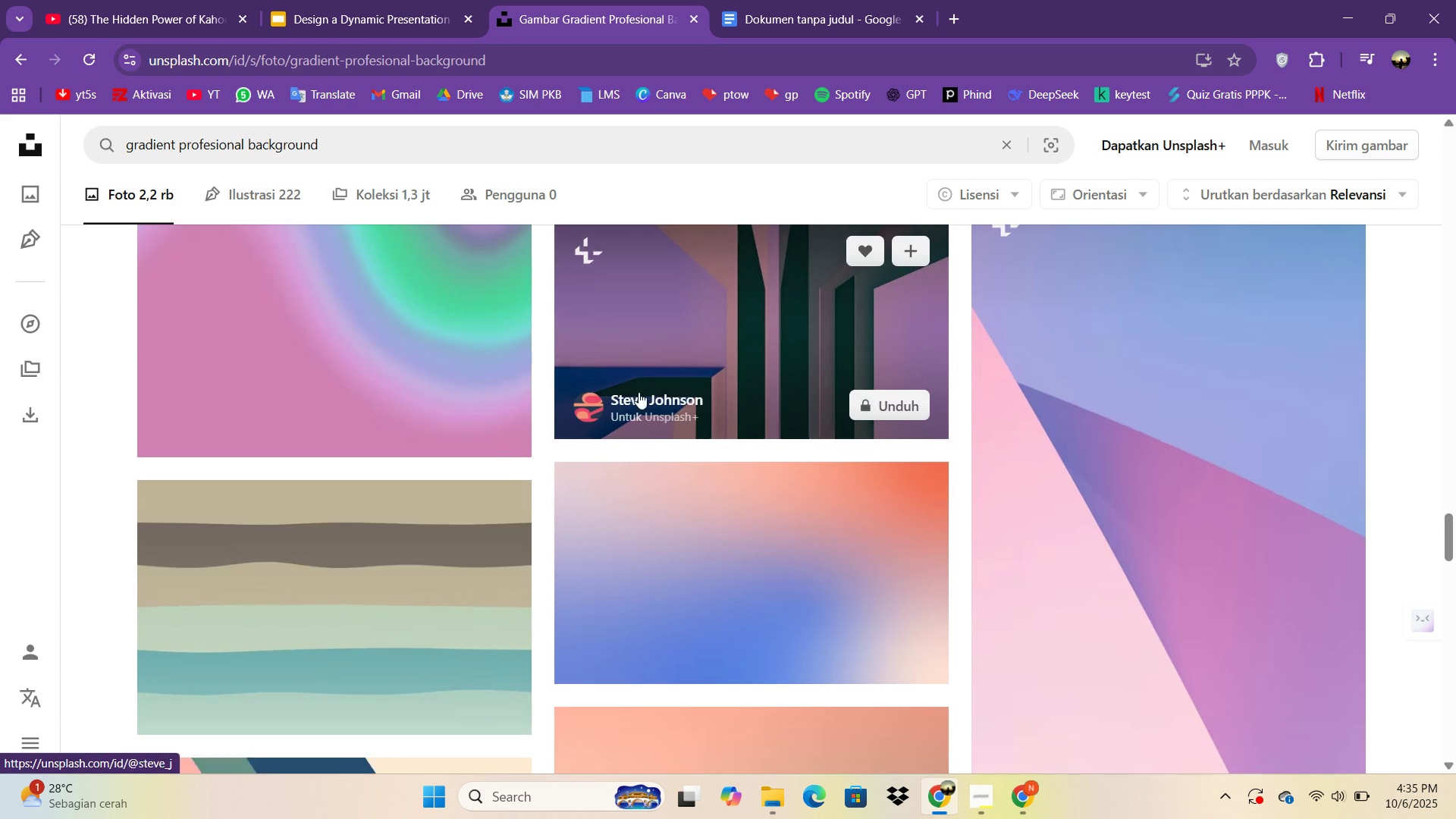 
scroll: coordinate [657, 350], scroll_direction: up, amount: 53.0
 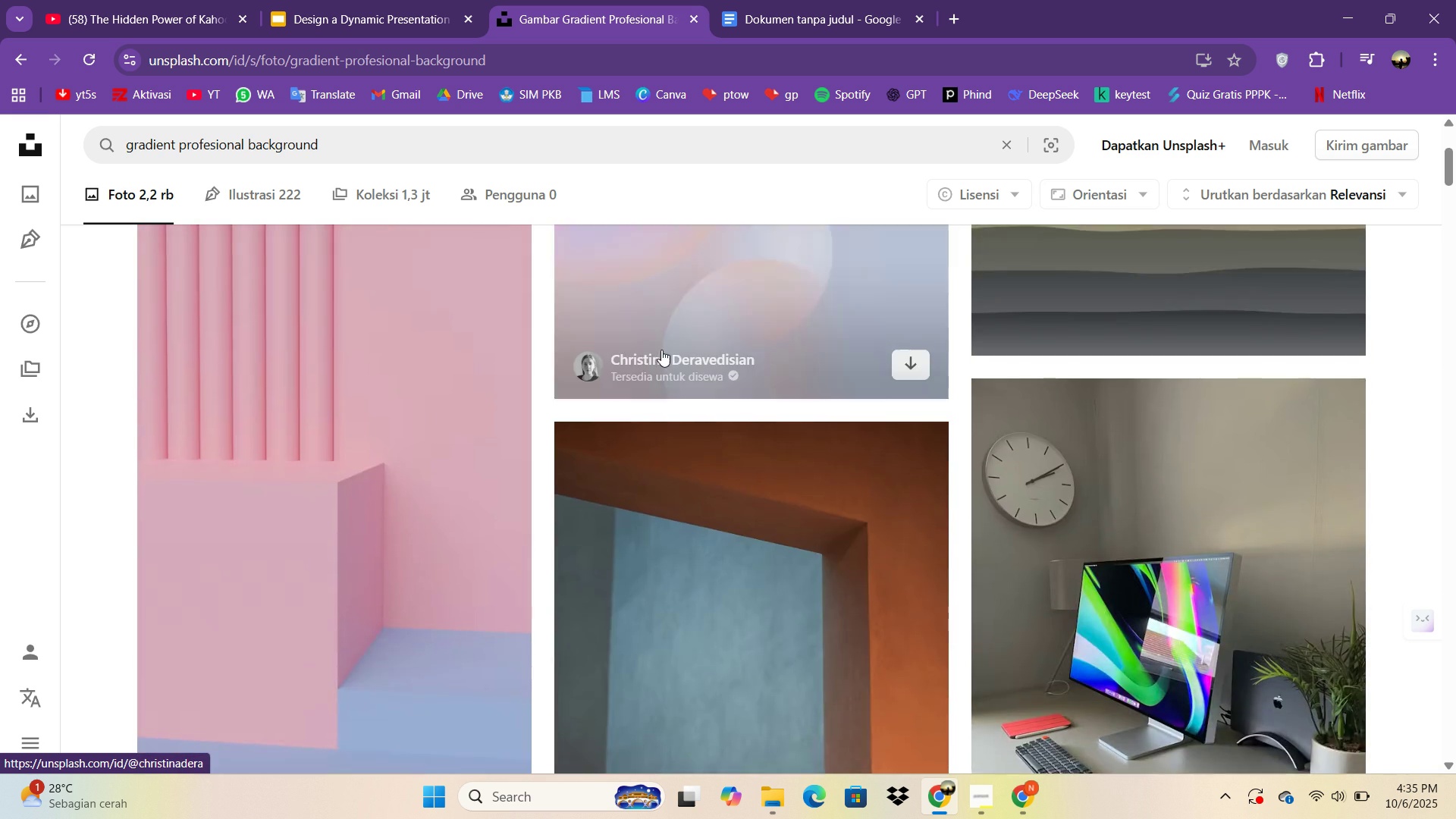 
scroll: coordinate [927, 490], scroll_direction: down, amount: 1.0
 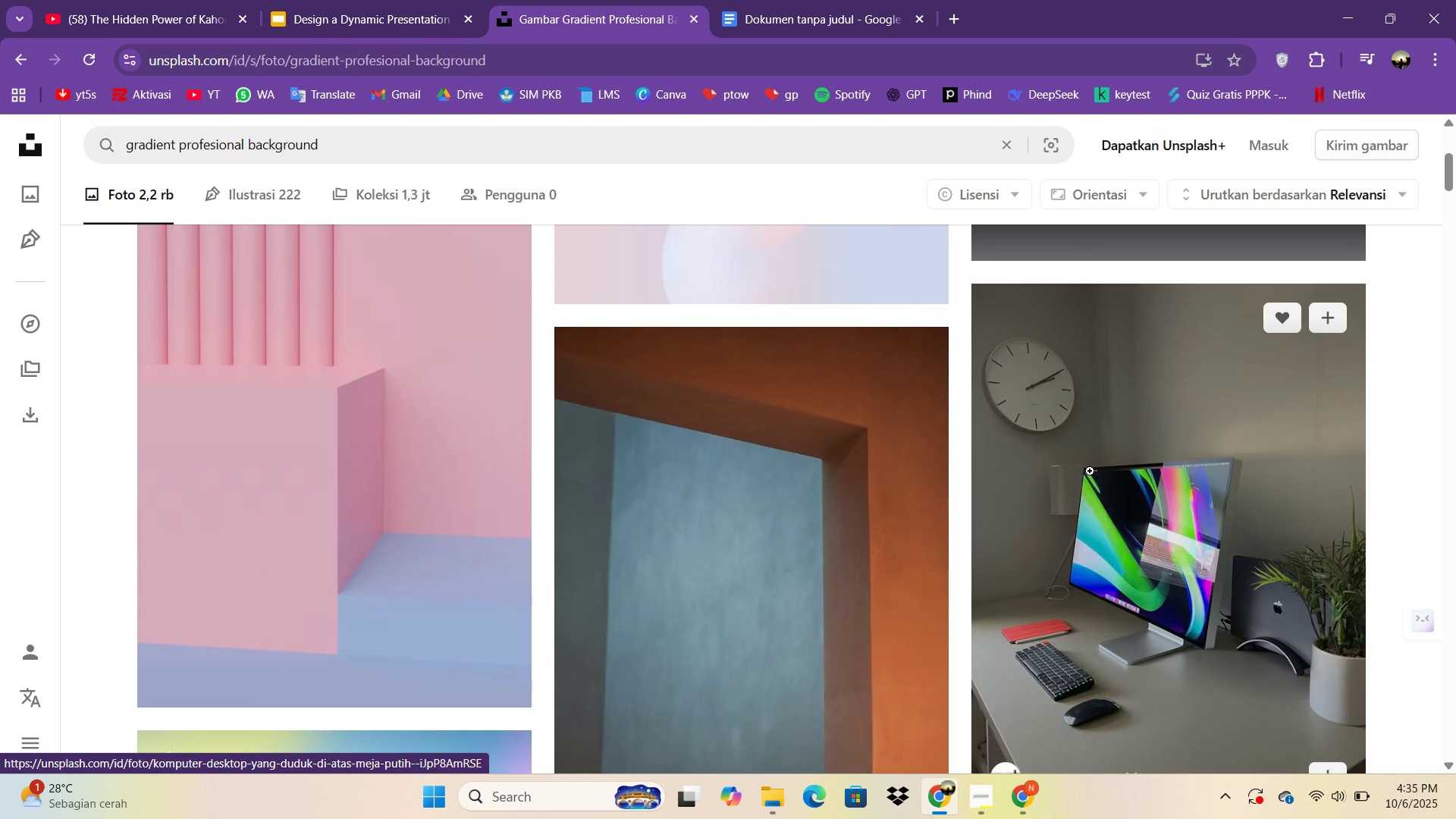 
left_click([1090, 471])
 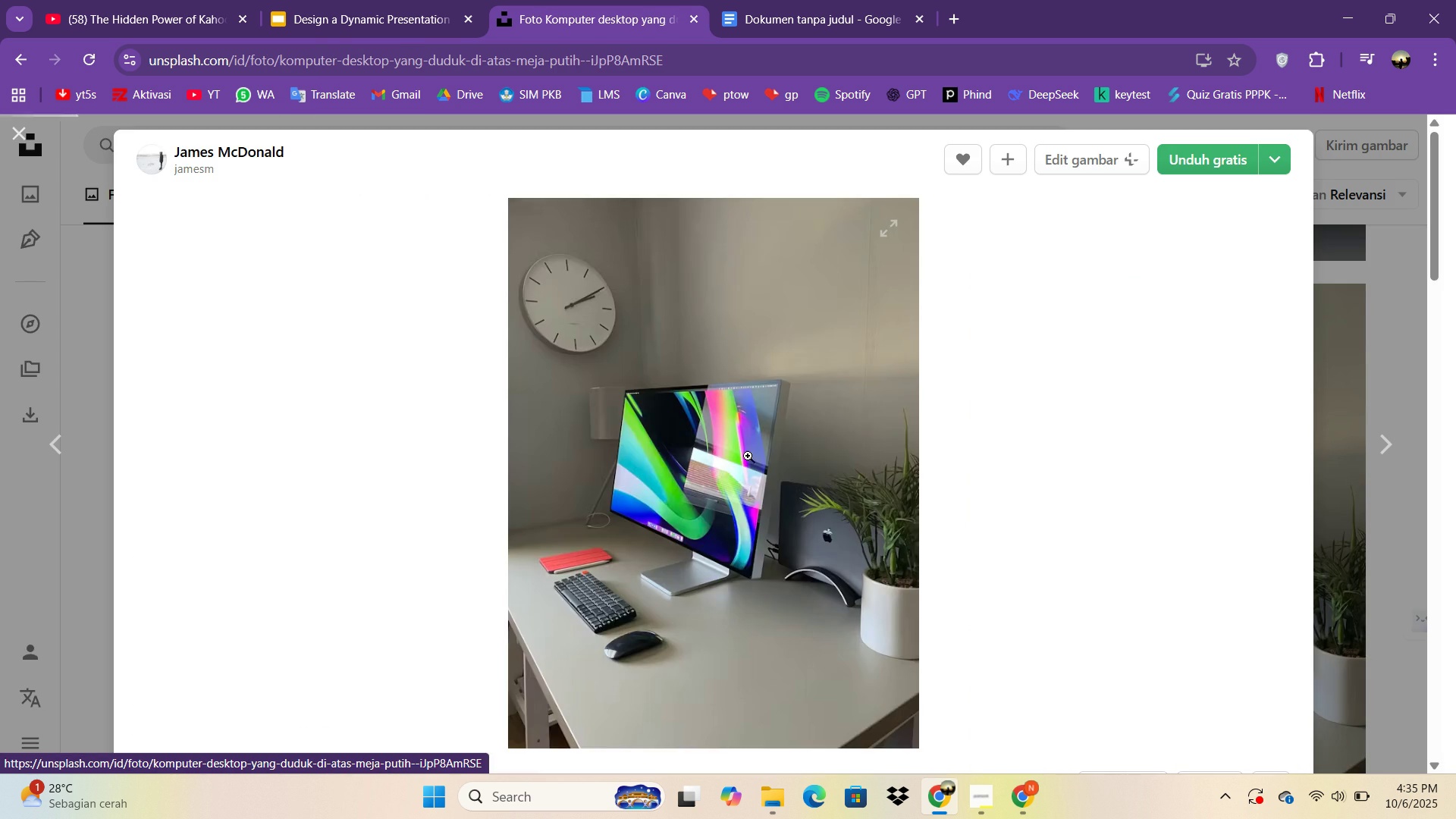 
scroll: coordinate [743, 446], scroll_direction: down, amount: 17.0
 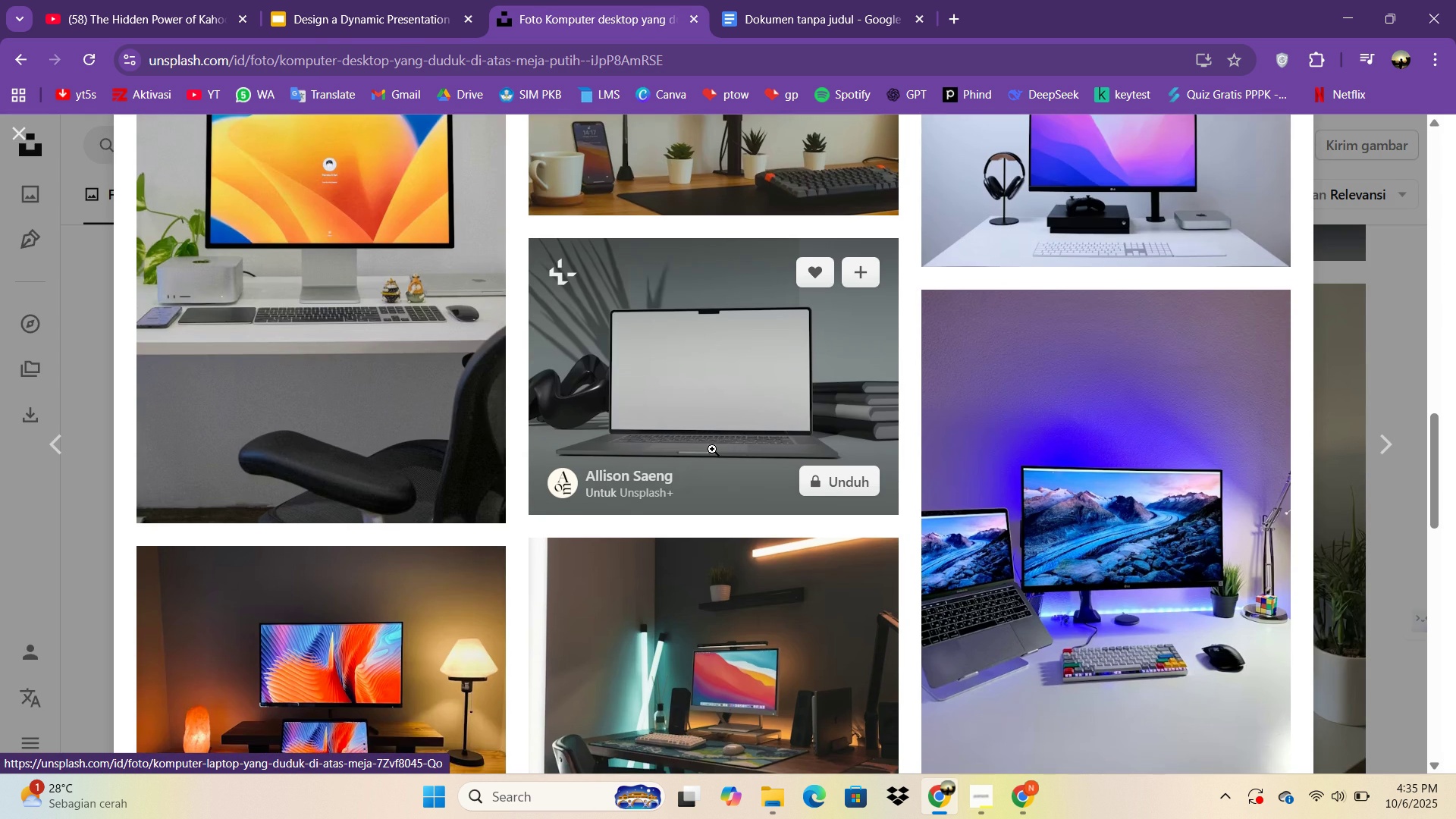 
scroll: coordinate [657, 453], scroll_direction: down, amount: 6.0
 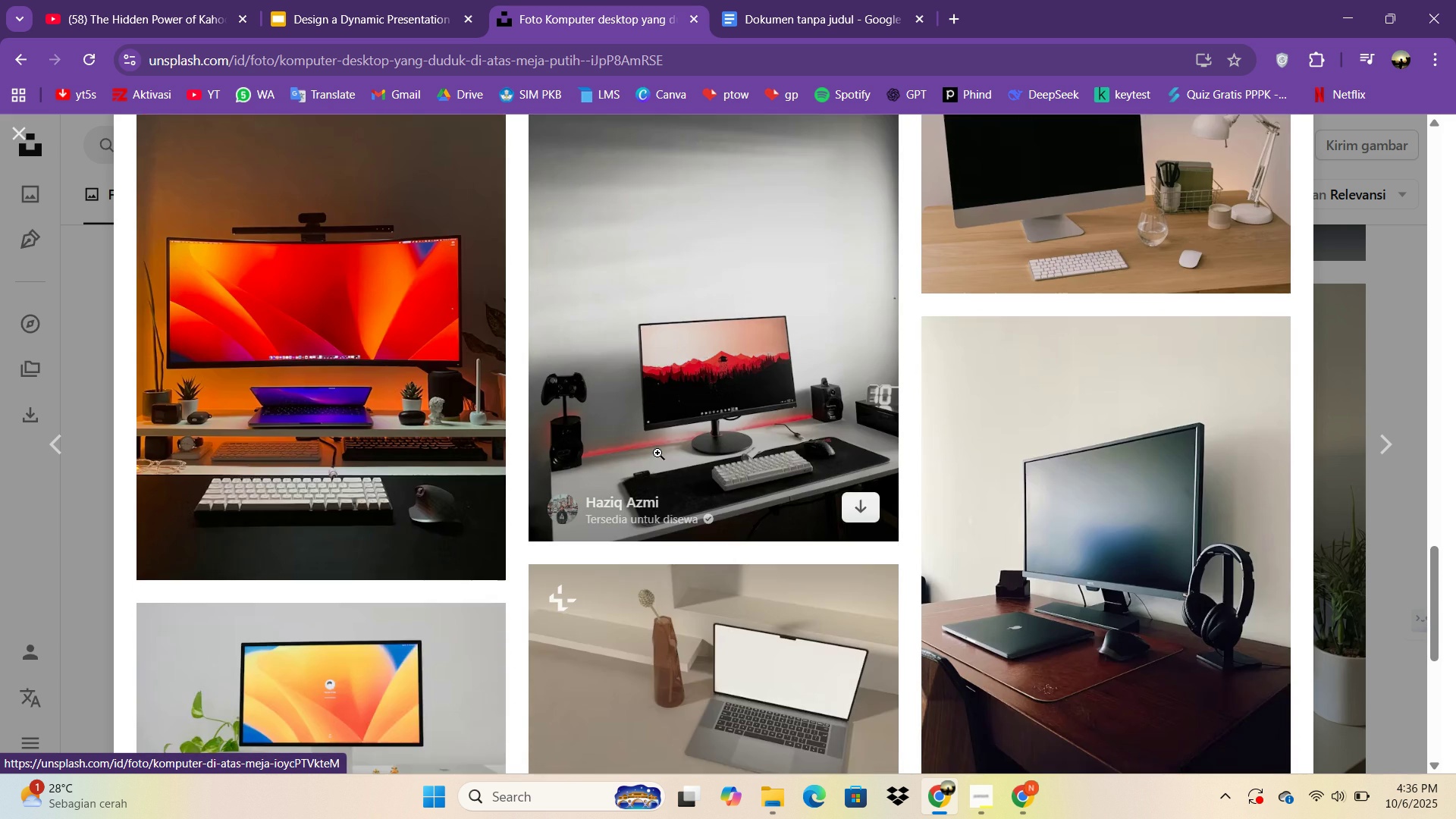 
scroll: coordinate [657, 453], scroll_direction: up, amount: 1.0
 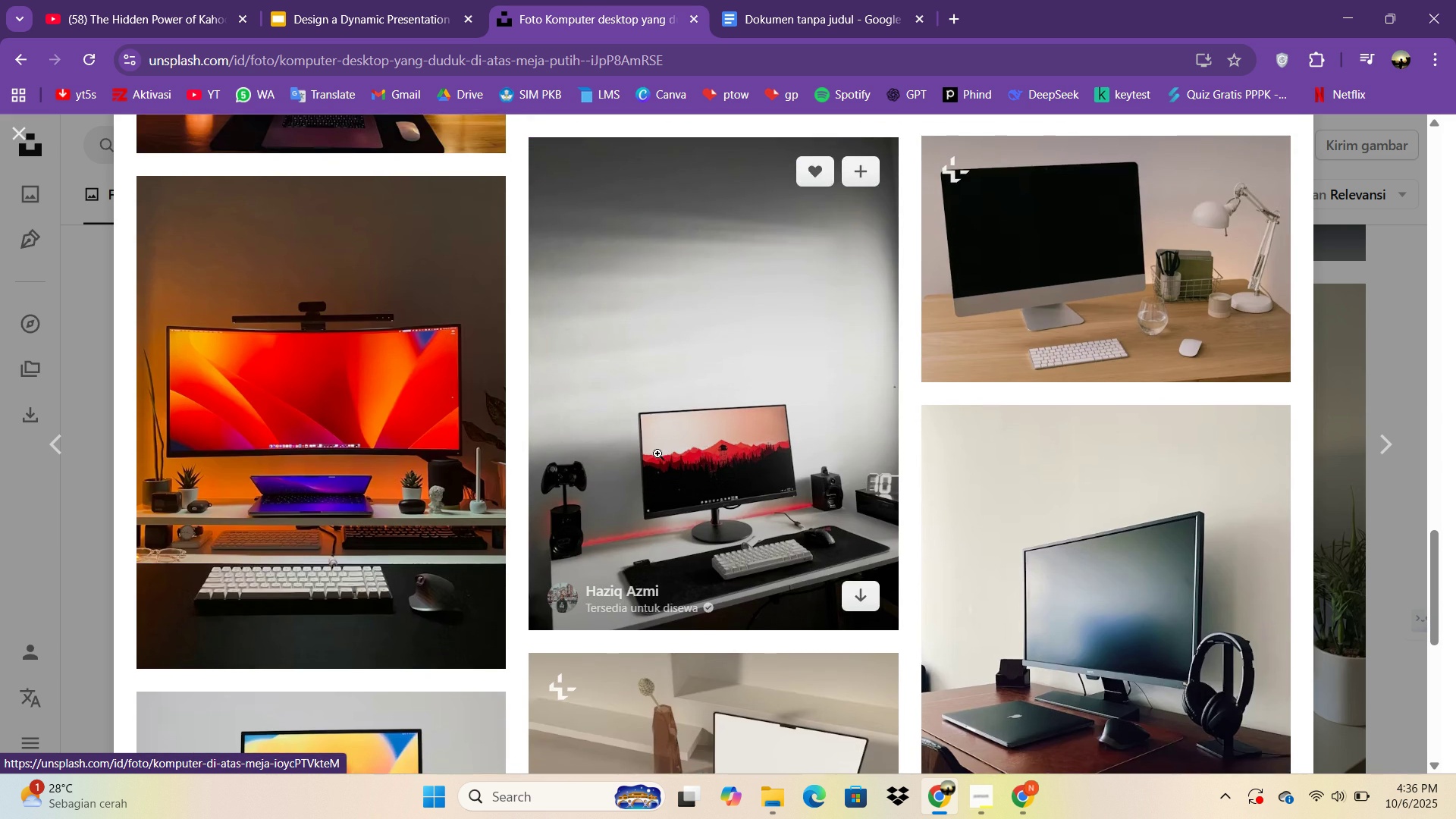 
scroll: coordinate [637, 444], scroll_direction: down, amount: 8.0
 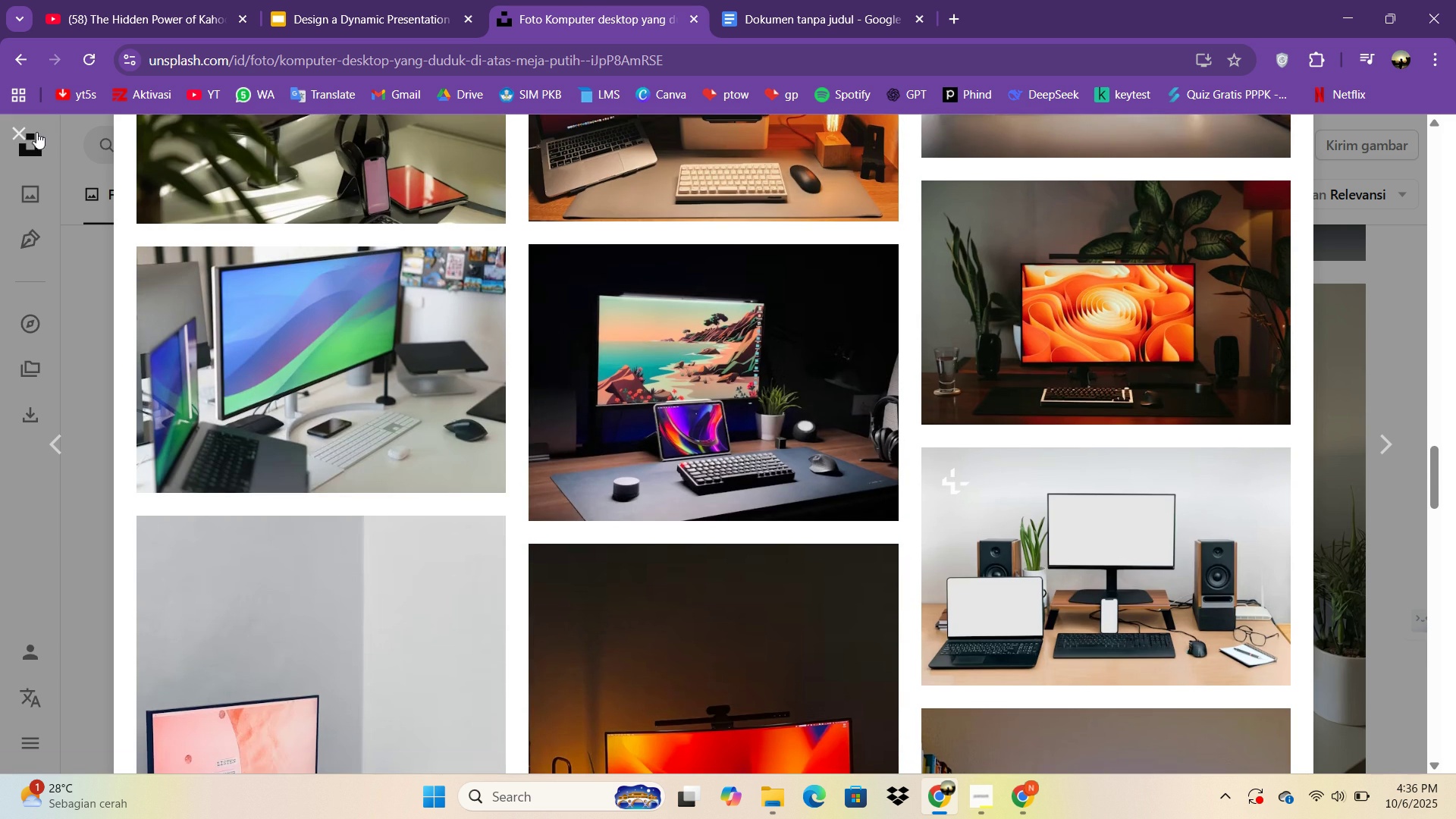 
left_click([17, 142])
 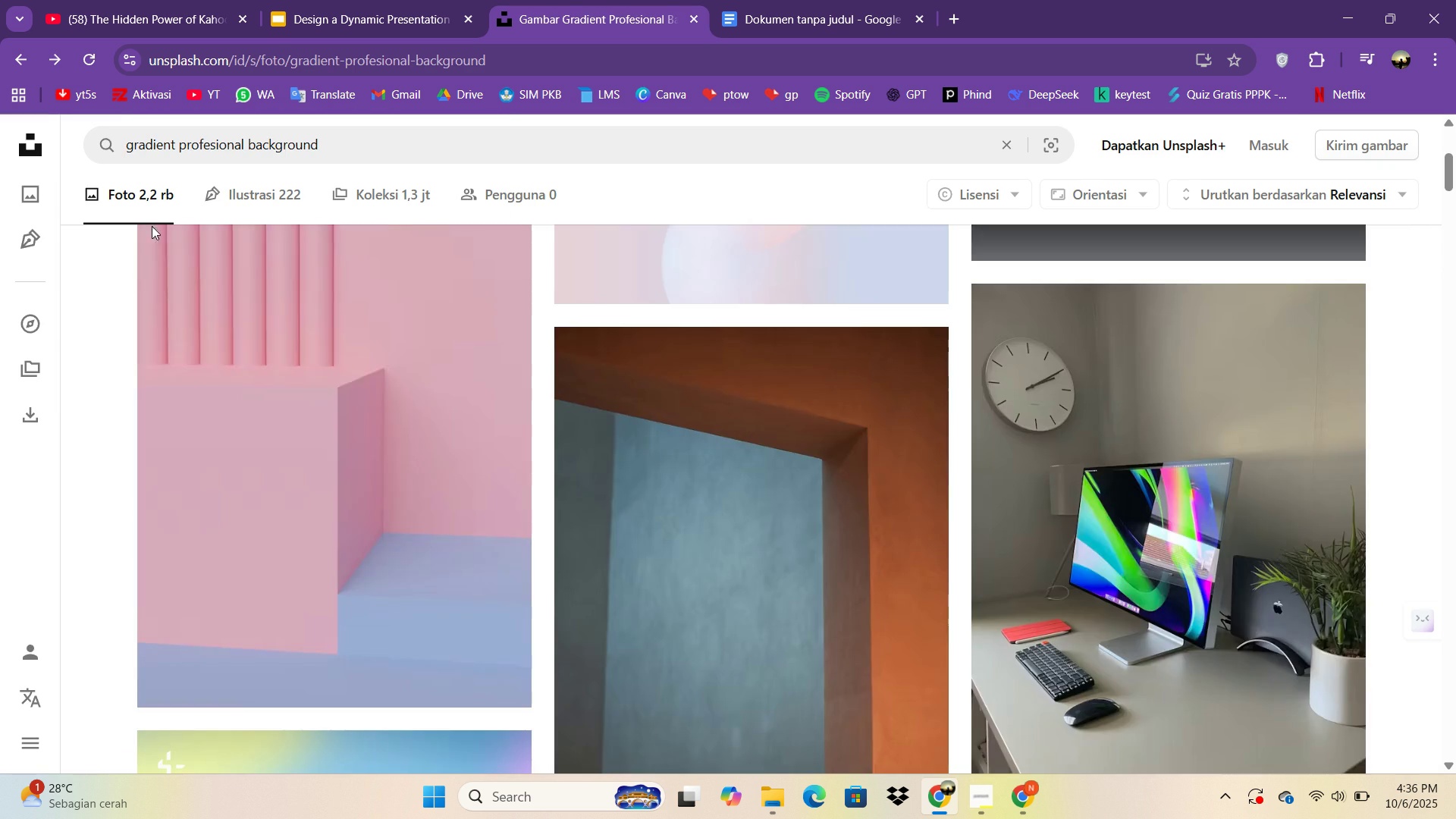 
scroll: coordinate [598, 224], scroll_direction: down, amount: 30.0
 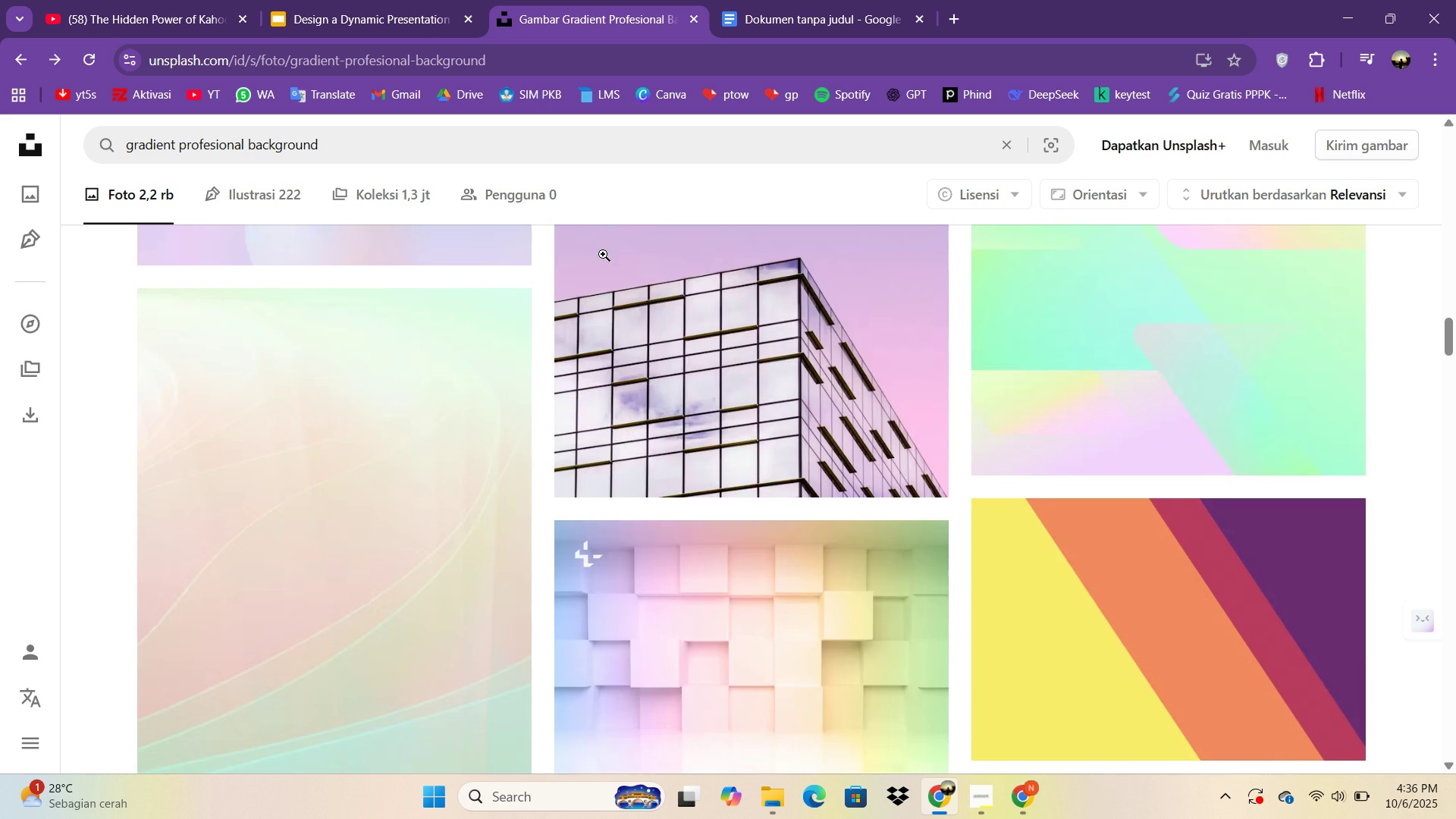 
left_click([598, 224])
 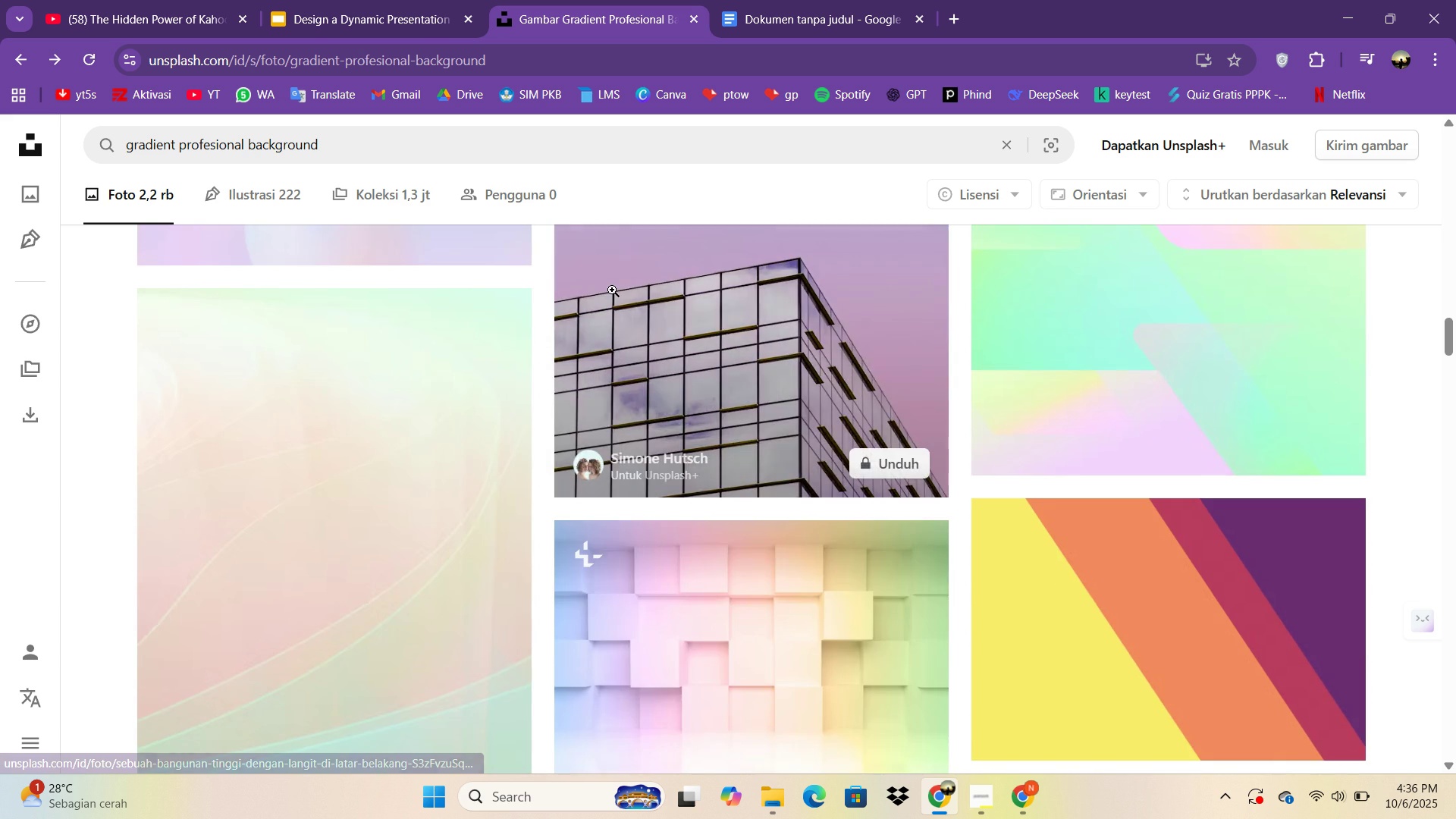 
left_click([612, 290])
 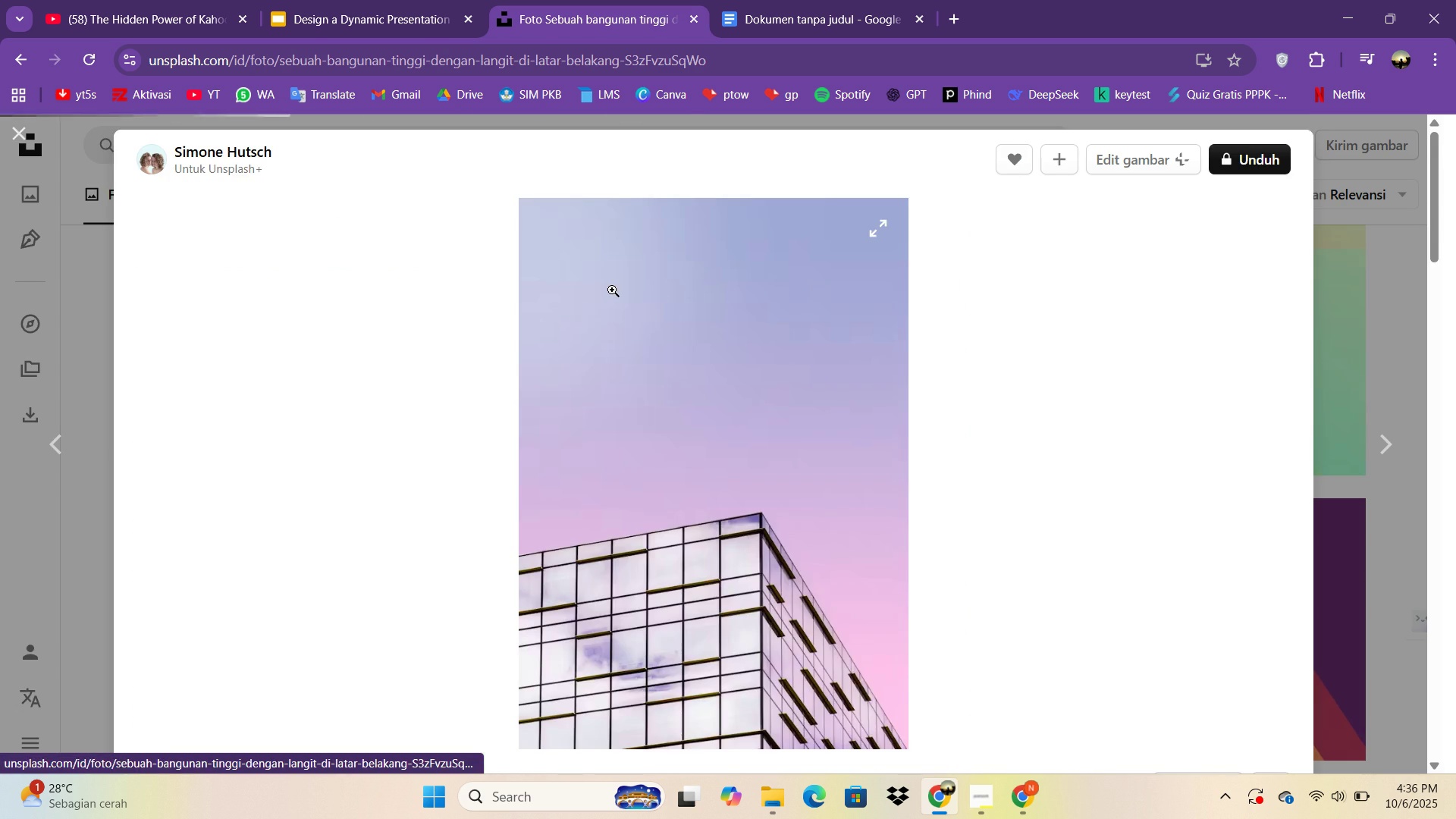 
scroll: coordinate [771, 311], scroll_direction: down, amount: 10.0
 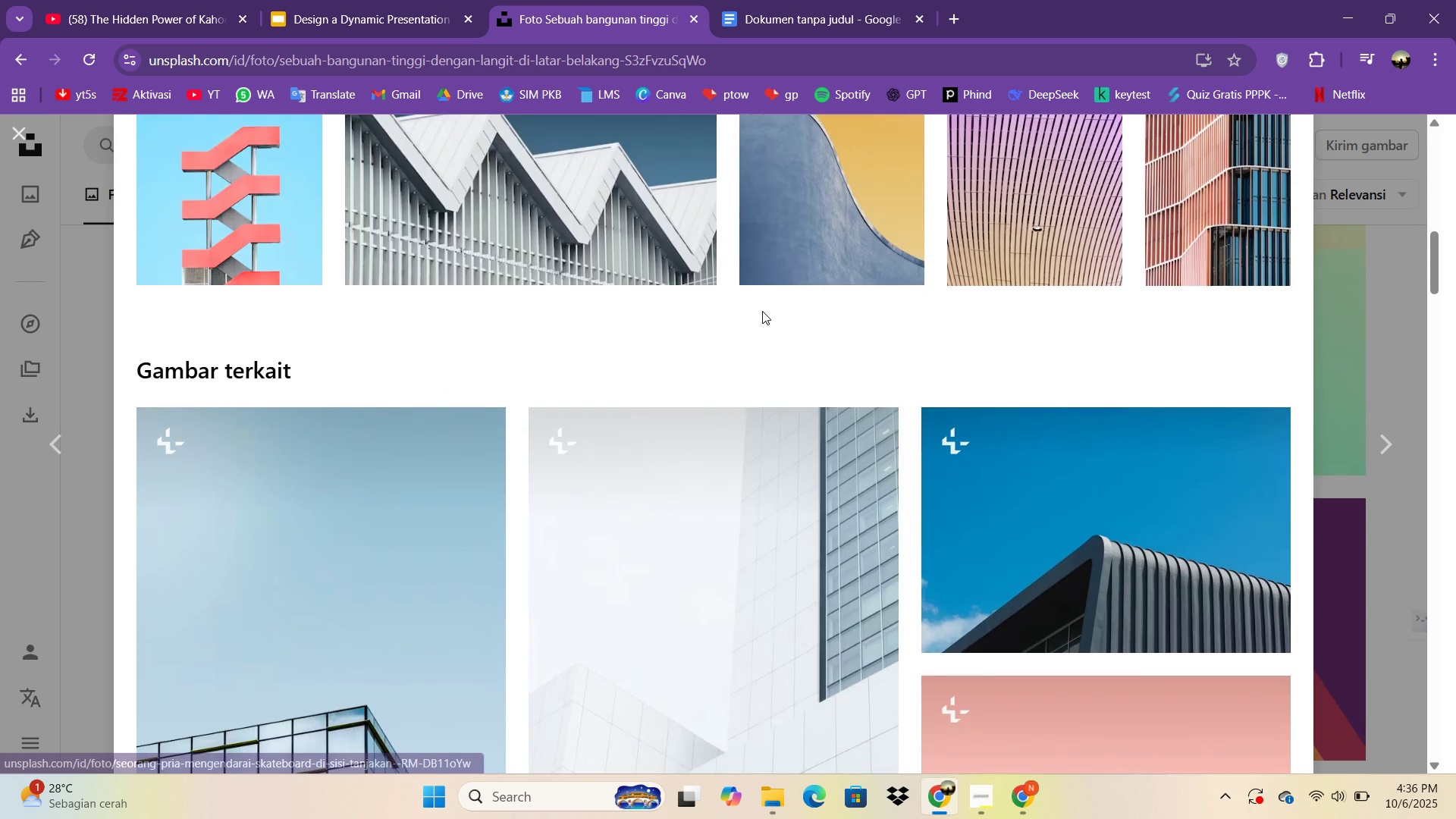 
scroll: coordinate [723, 301], scroll_direction: up, amount: 13.0
 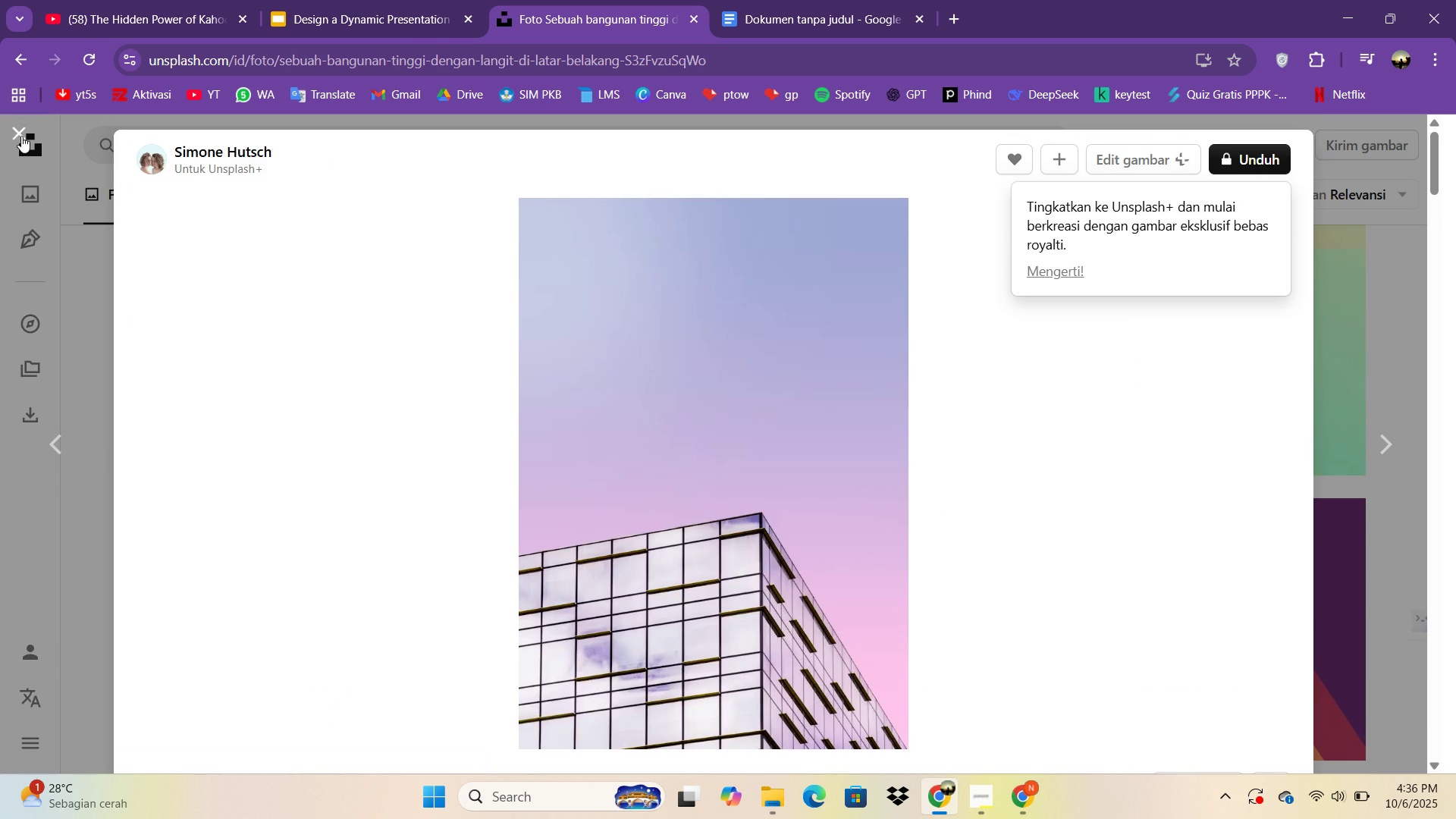 
left_click([21, 136])
 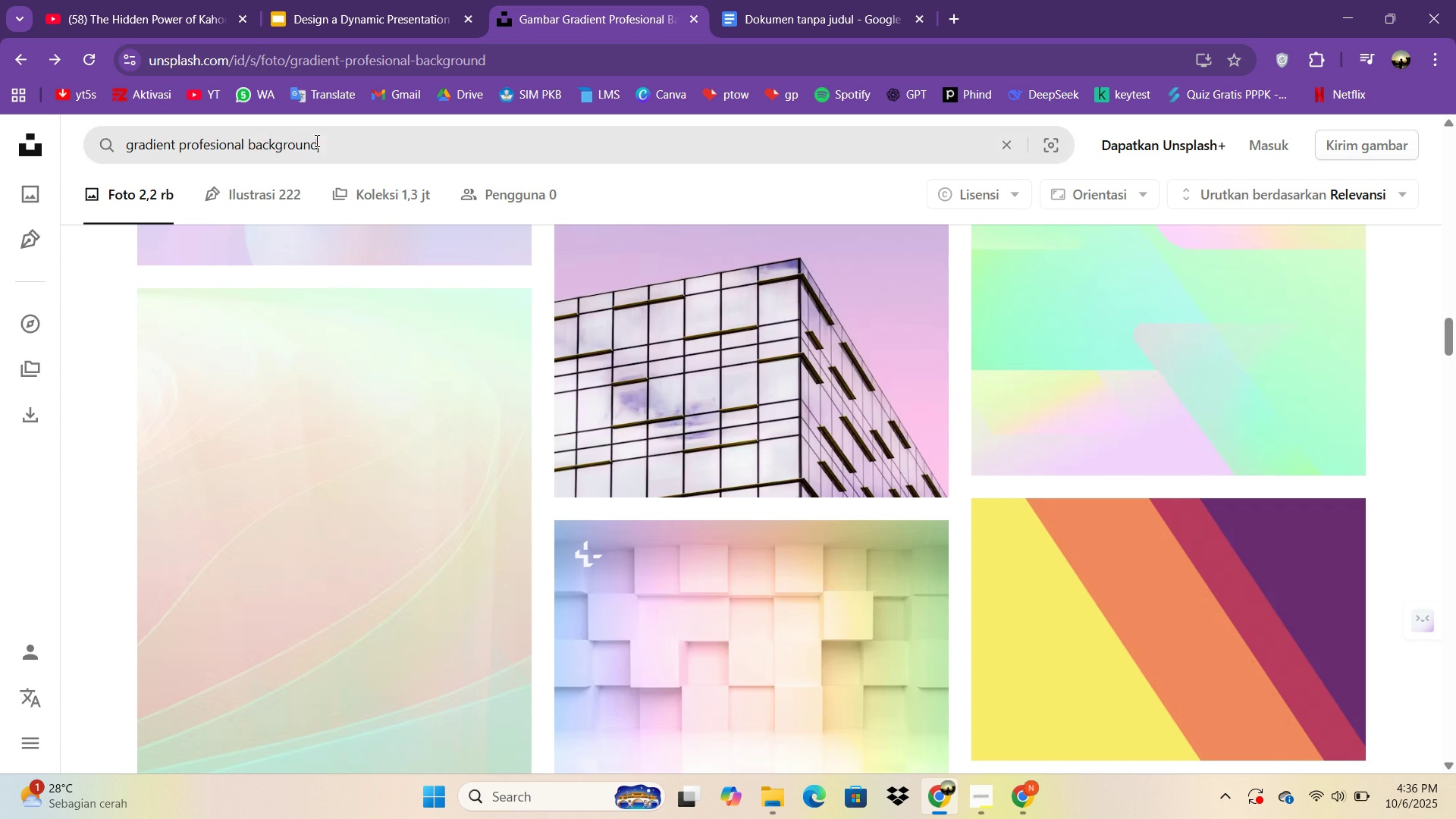 
left_click([315, 140])
 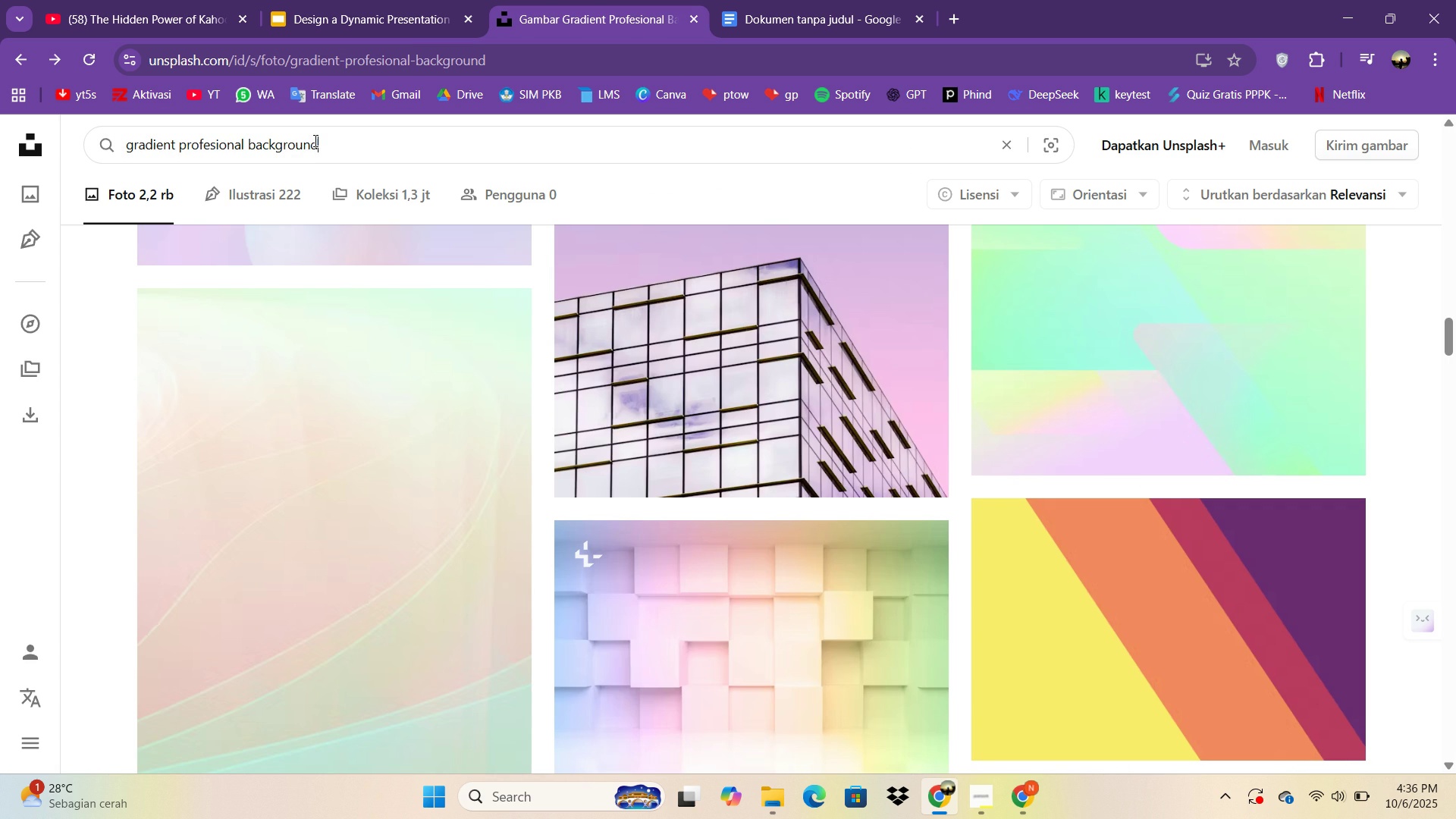 
key(Backspace)
type(d digital)
 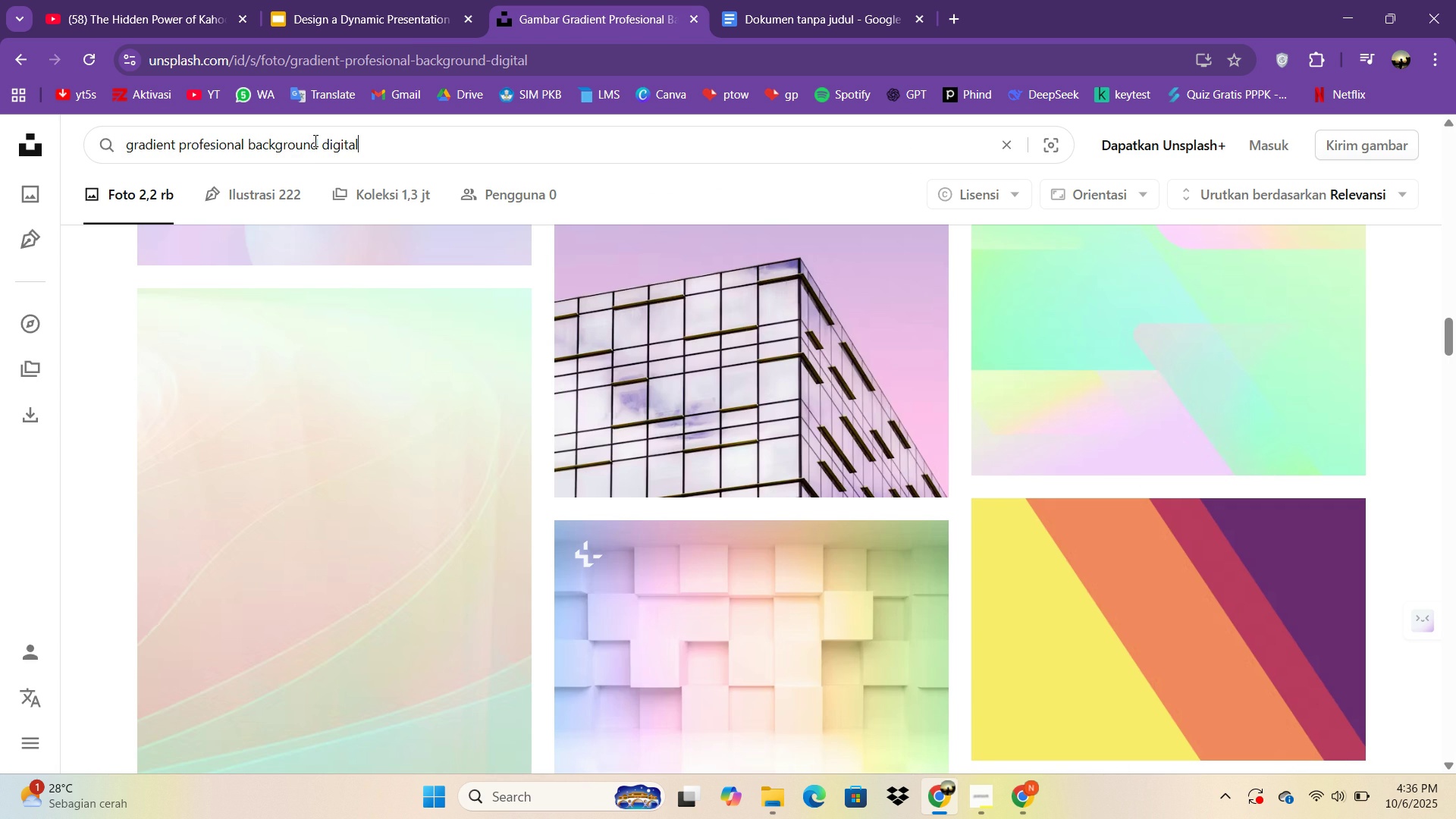 
key(Enter)
 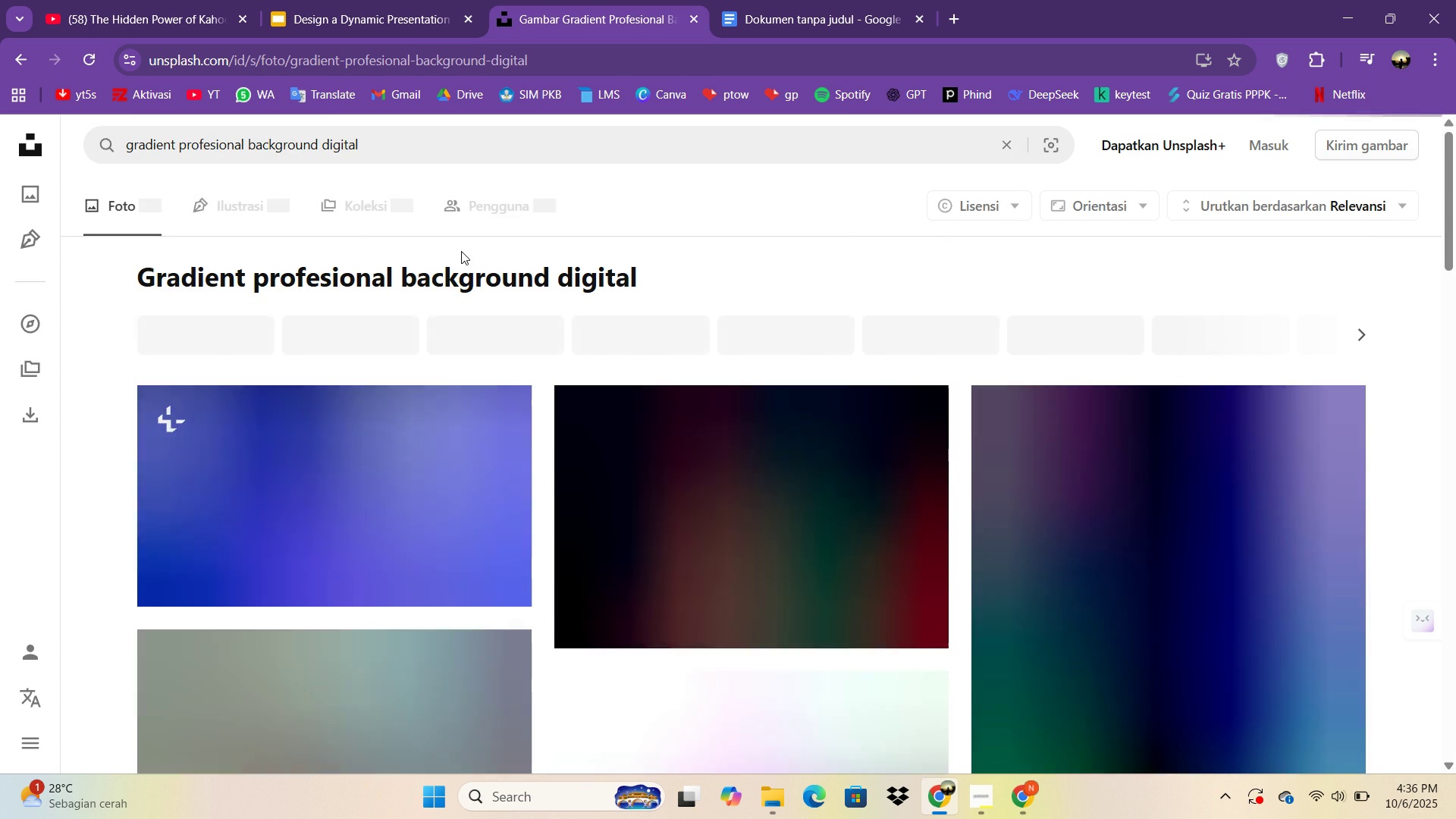 
scroll: coordinate [520, 305], scroll_direction: down, amount: 8.0
 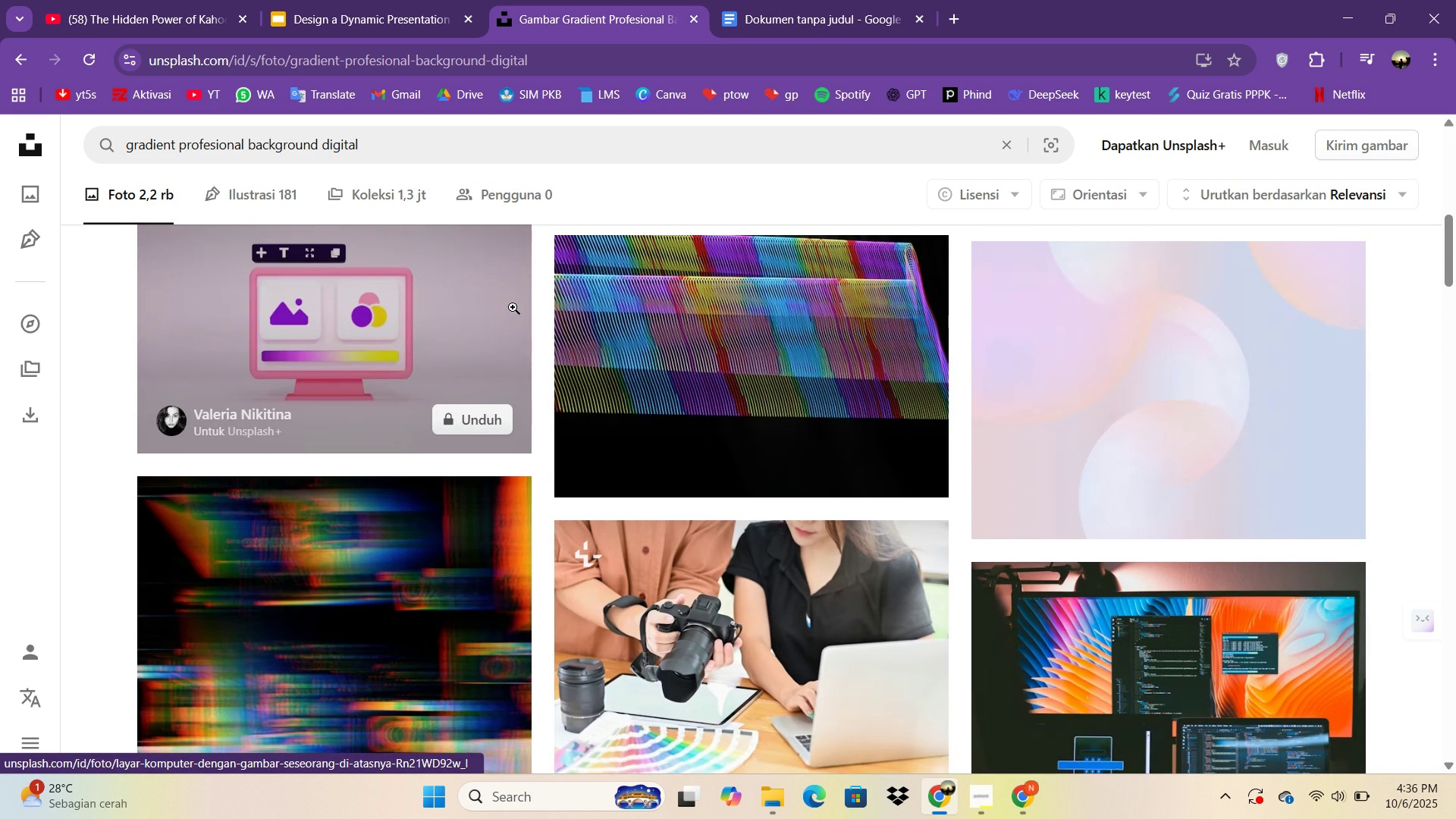 
scroll: coordinate [497, 313], scroll_direction: up, amount: 1.0
 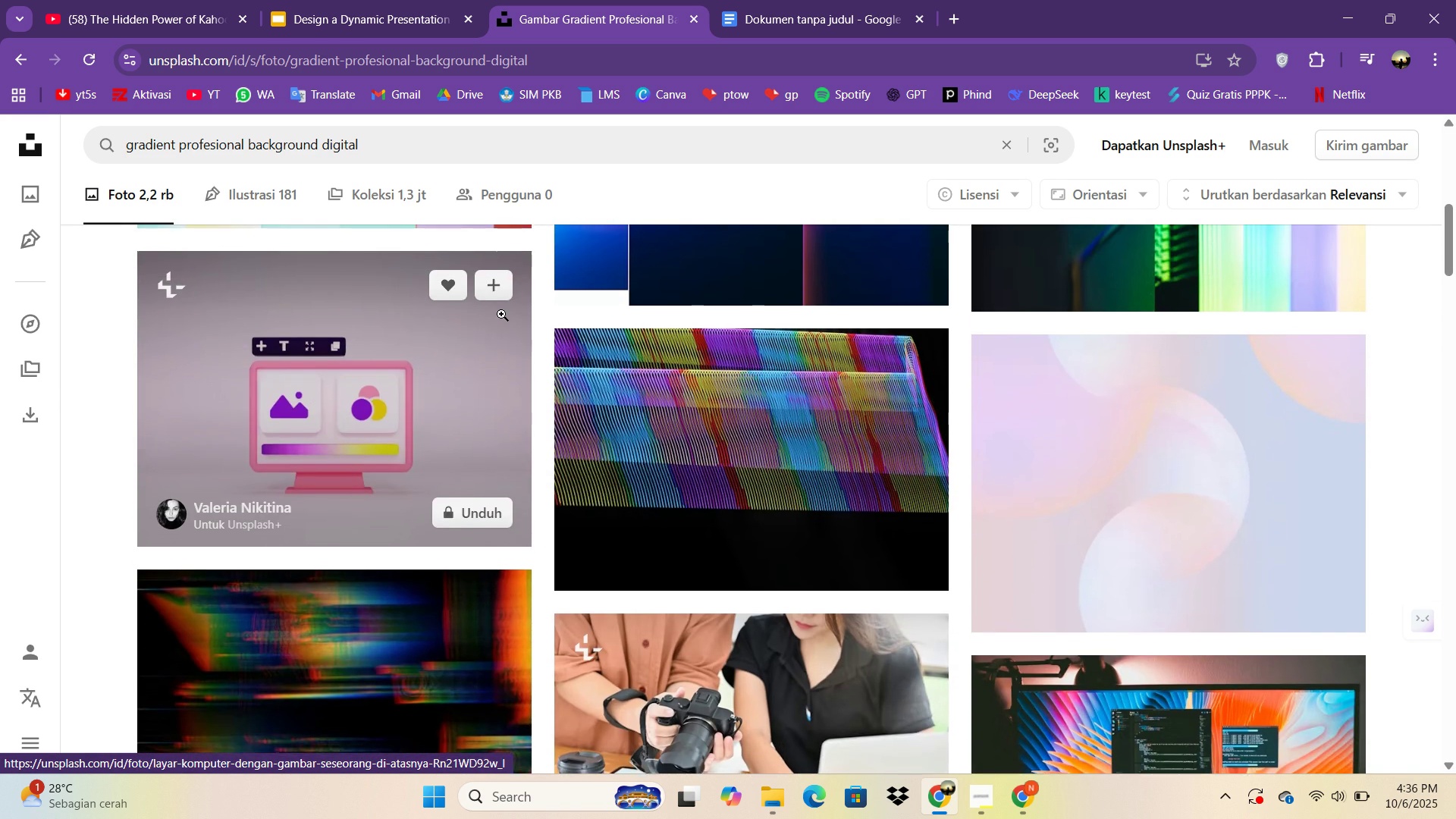 
scroll: coordinate [646, 391], scroll_direction: down, amount: 23.0
 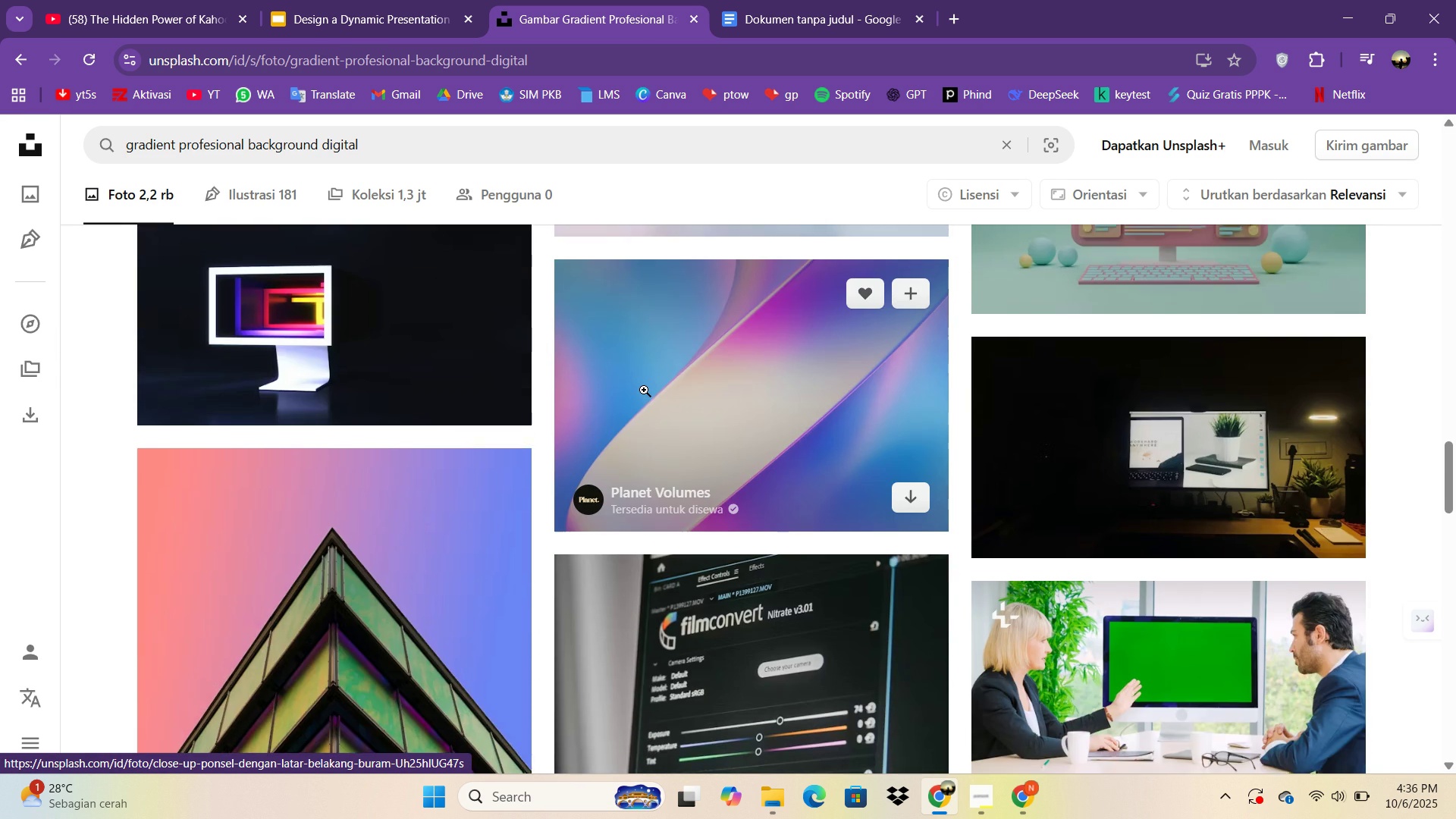 
scroll: coordinate [644, 390], scroll_direction: up, amount: 1.0
 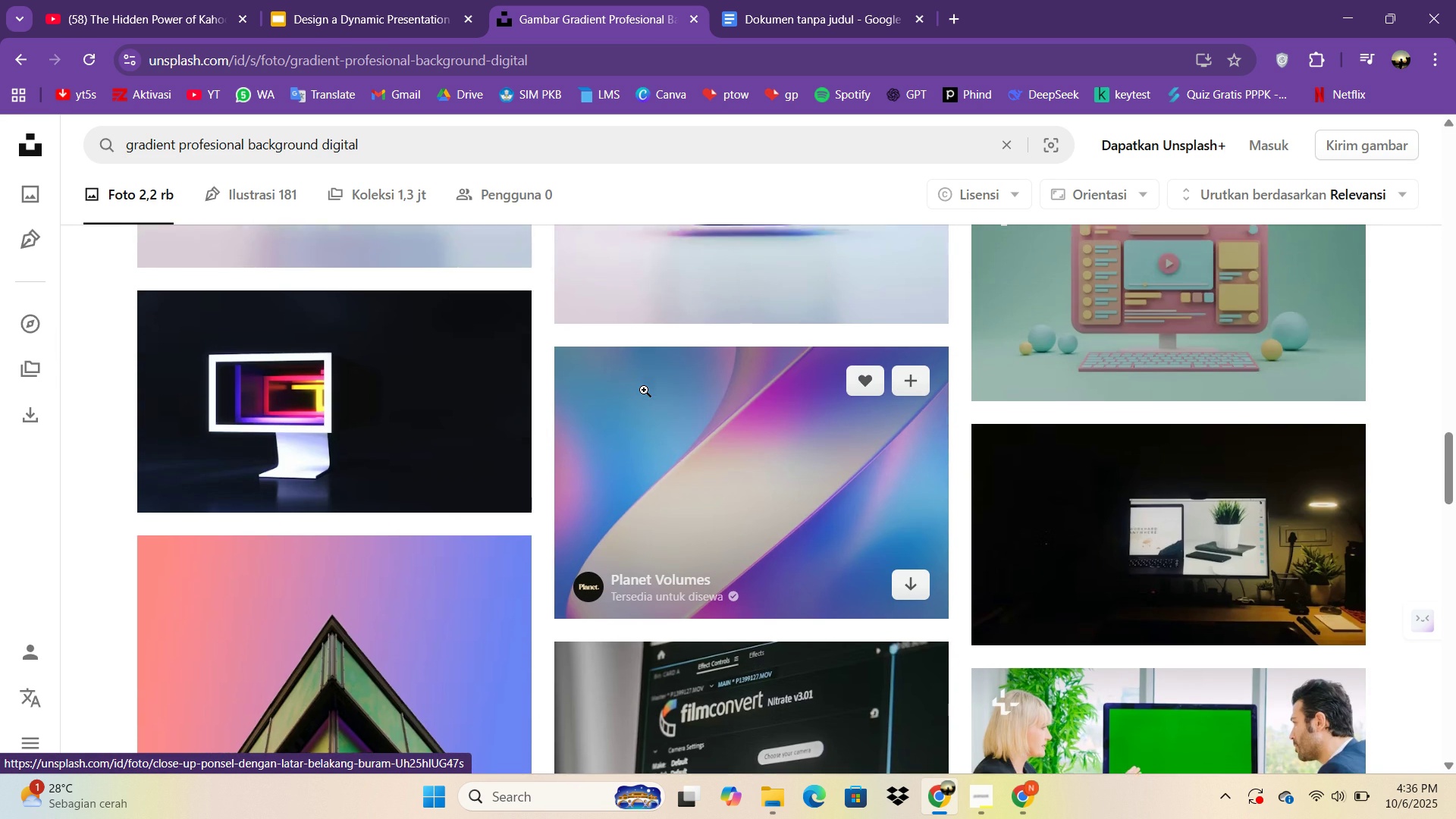 
scroll: coordinate [1093, 402], scroll_direction: down, amount: 3.0
 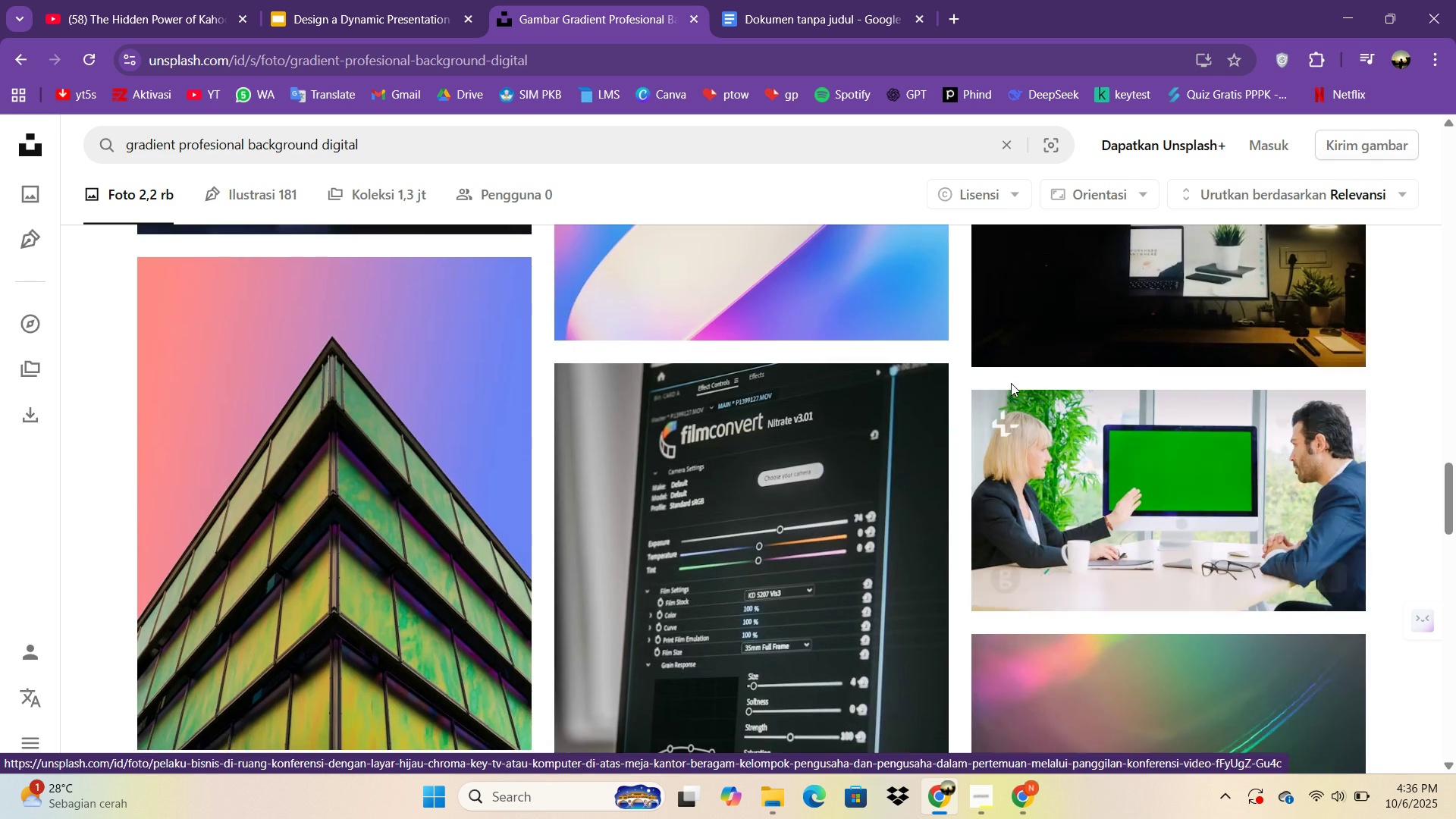 
scroll: coordinate [1015, 397], scroll_direction: up, amount: 2.0
 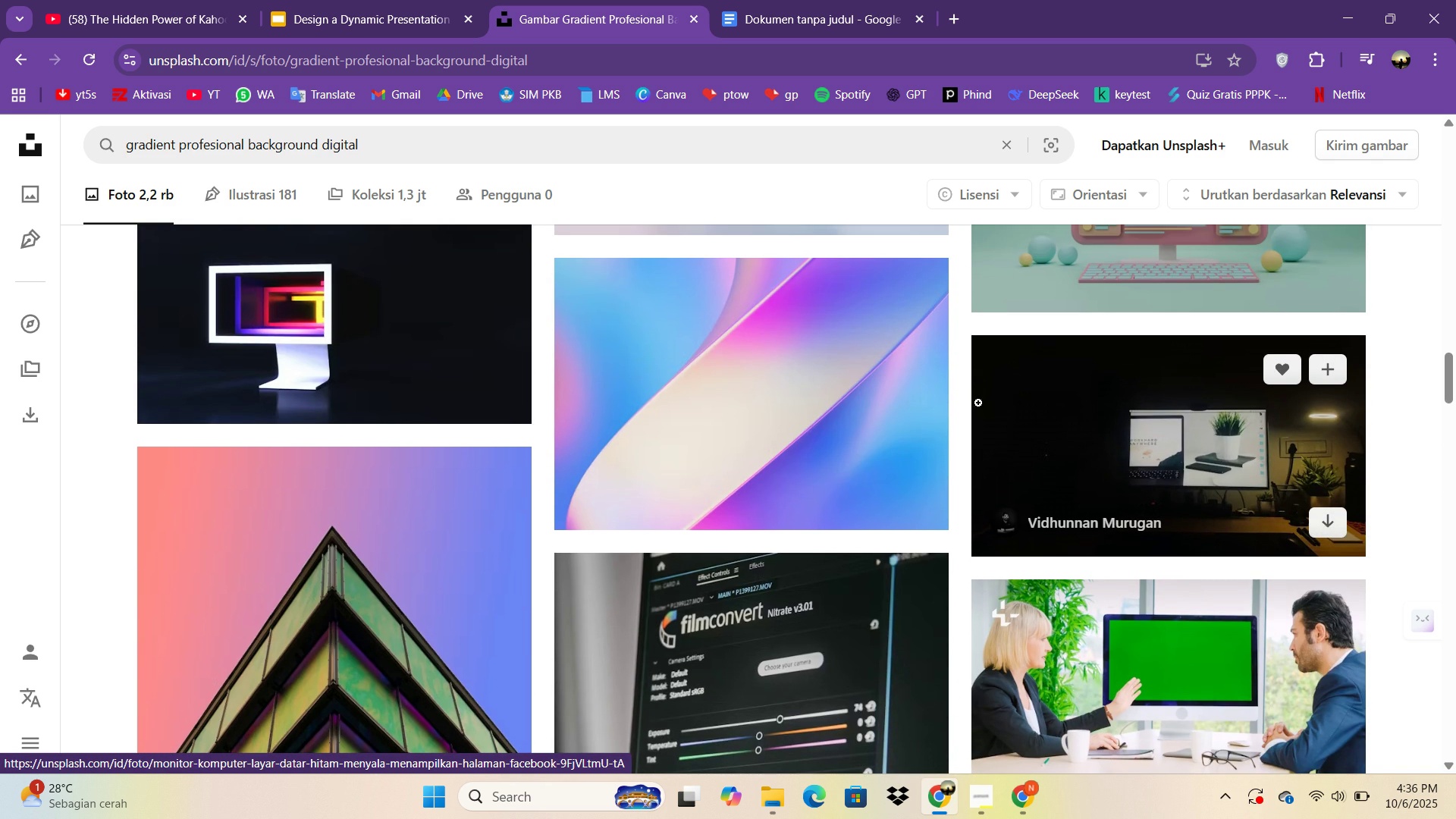 
scroll: coordinate [1046, 393], scroll_direction: down, amount: 9.0
 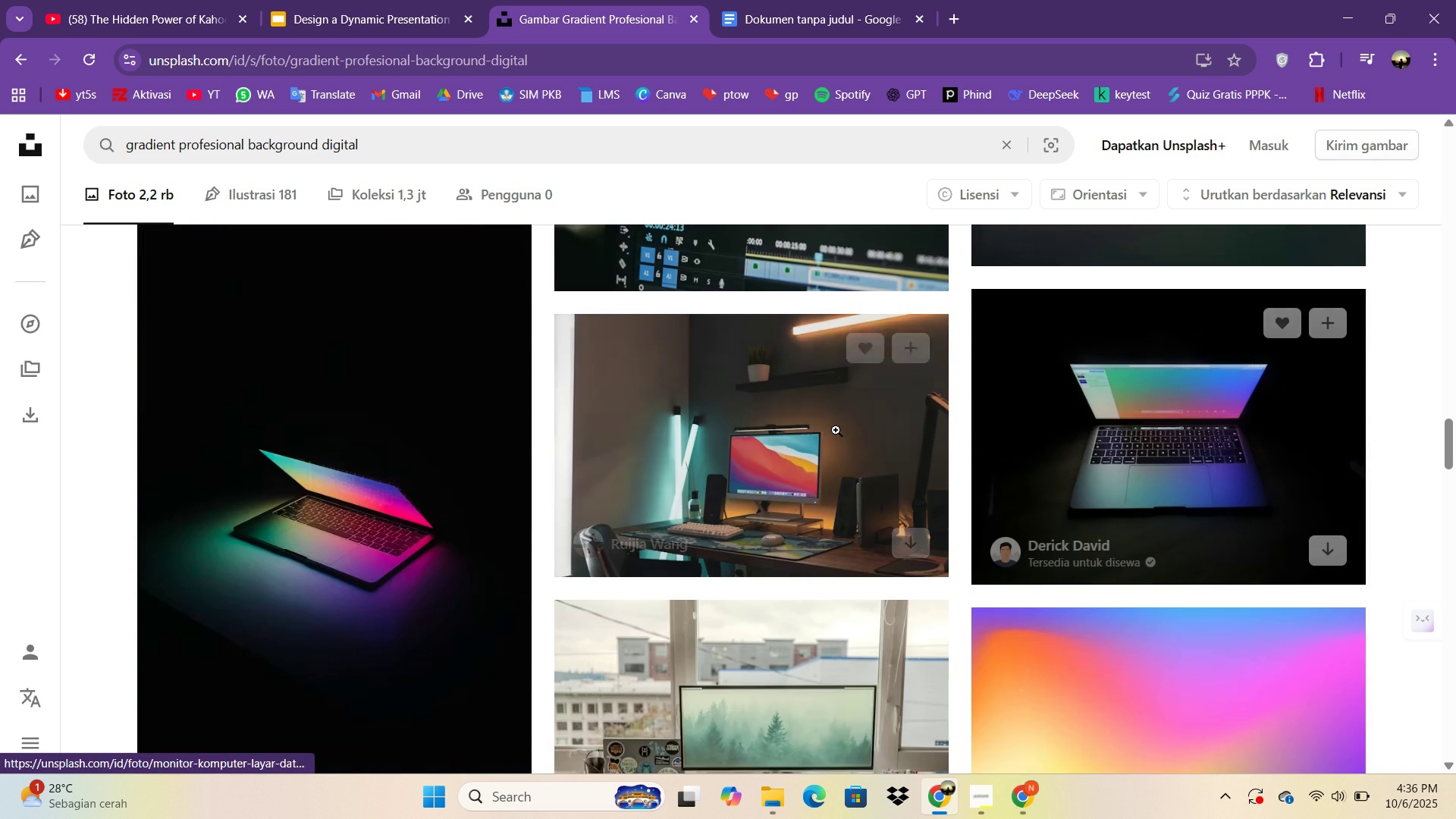 
scroll: coordinate [457, 453], scroll_direction: up, amount: 12.0
 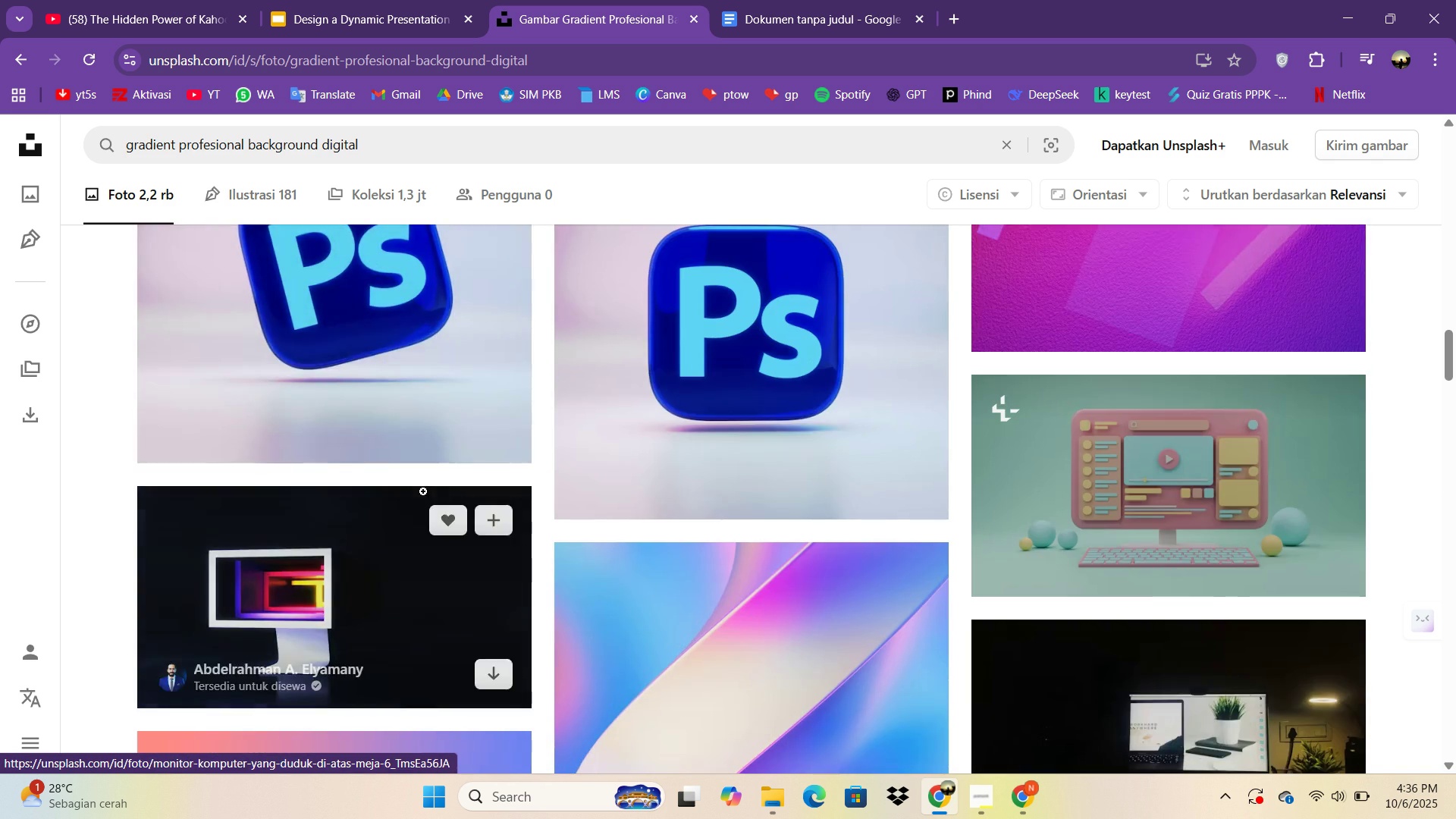 
scroll: coordinate [493, 478], scroll_direction: down, amount: 11.0
 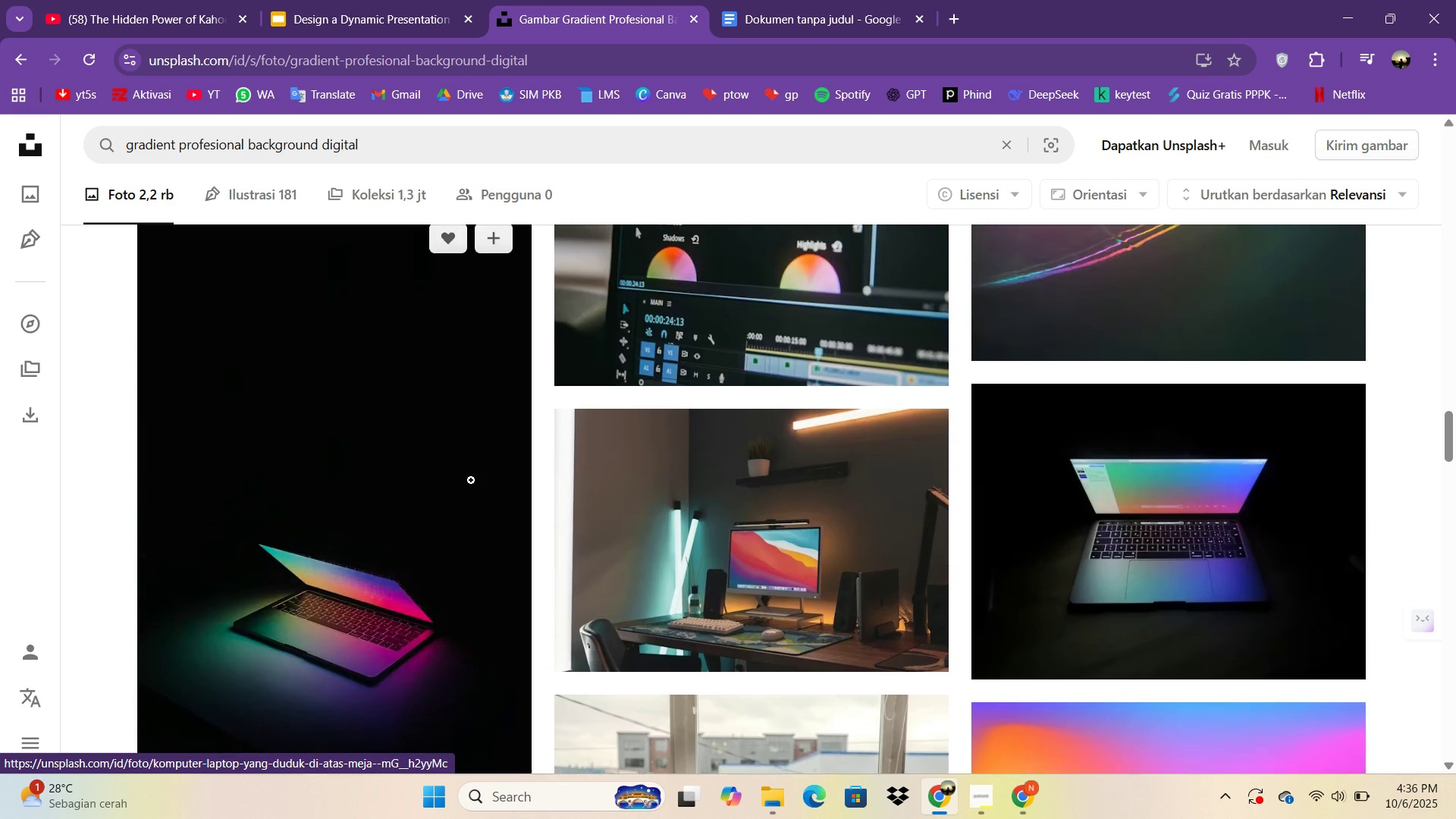 
scroll: coordinate [471, 480], scroll_direction: up, amount: 6.0
 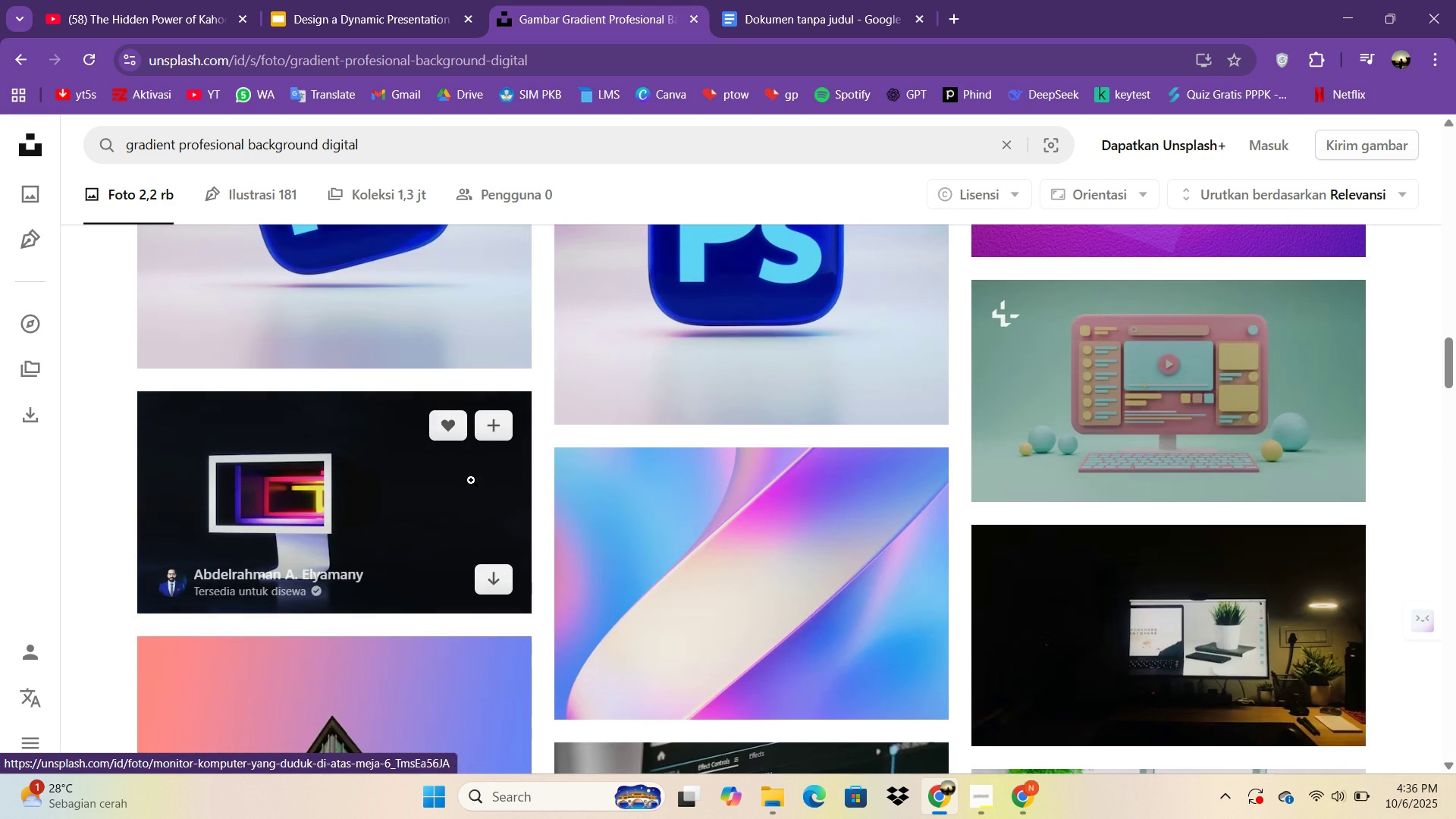 
scroll: coordinate [463, 480], scroll_direction: down, amount: 23.0
 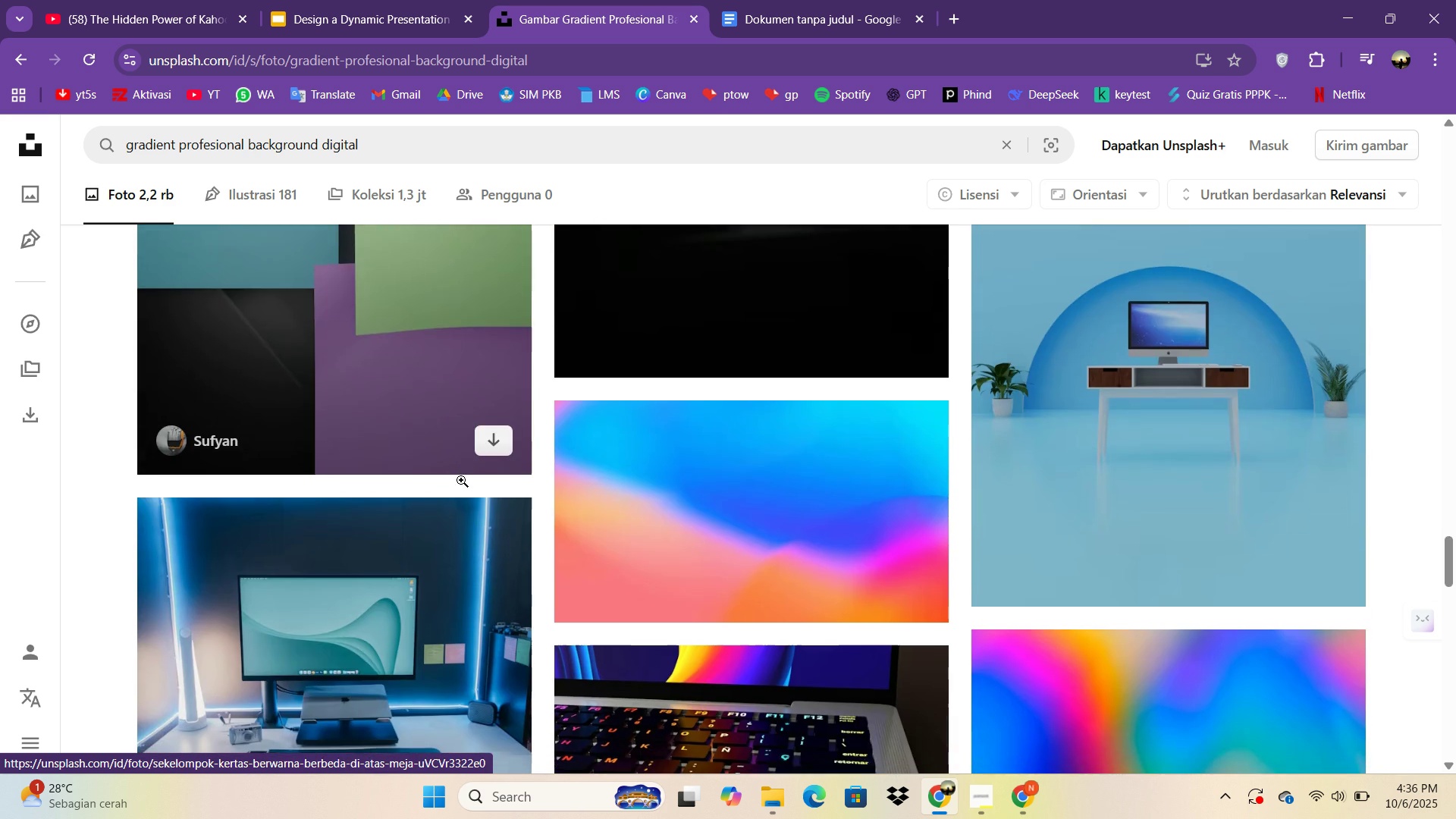 
scroll: coordinate [463, 480], scroll_direction: up, amount: 1.0
 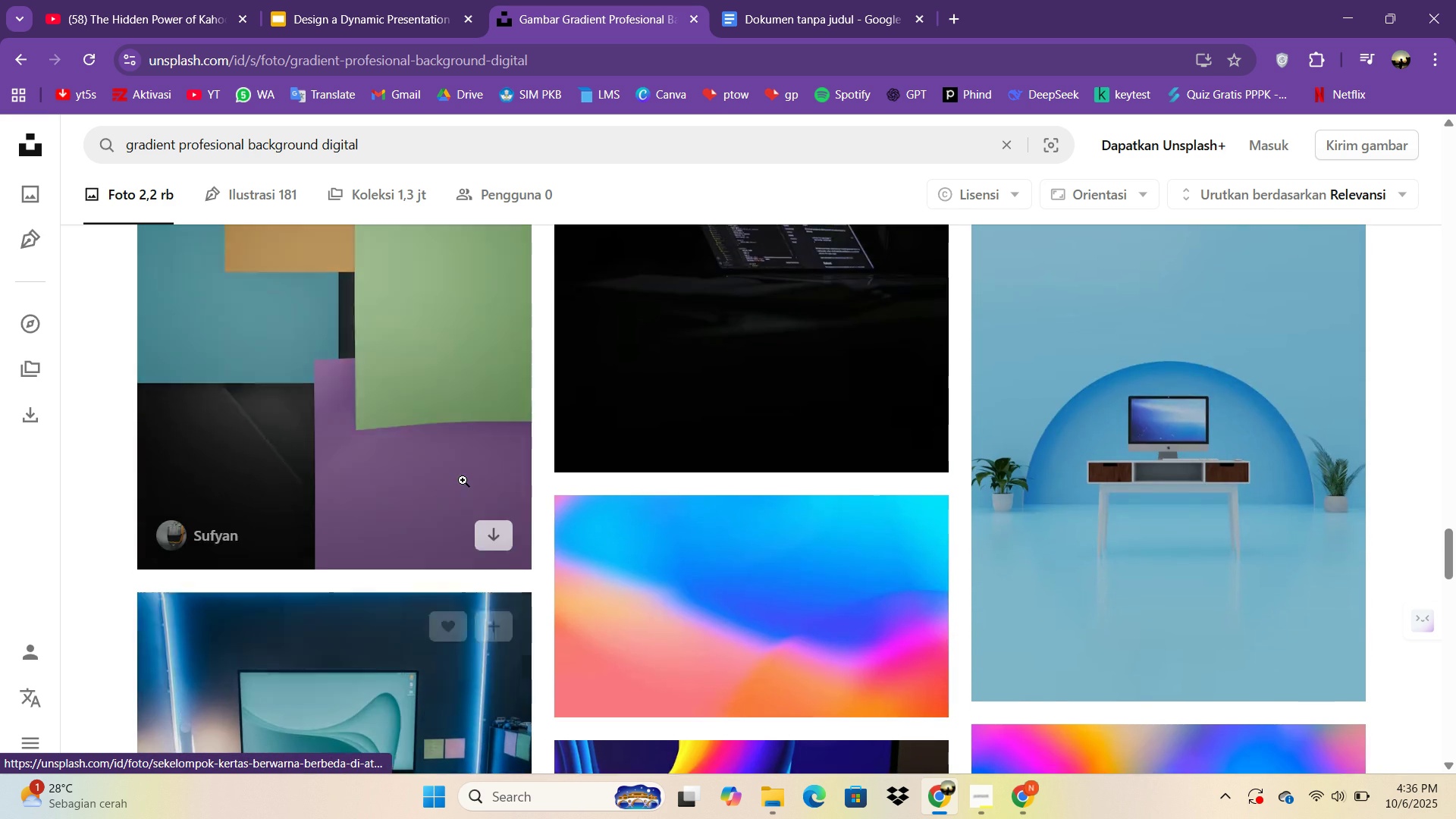 
scroll: coordinate [463, 480], scroll_direction: down, amount: 10.0
 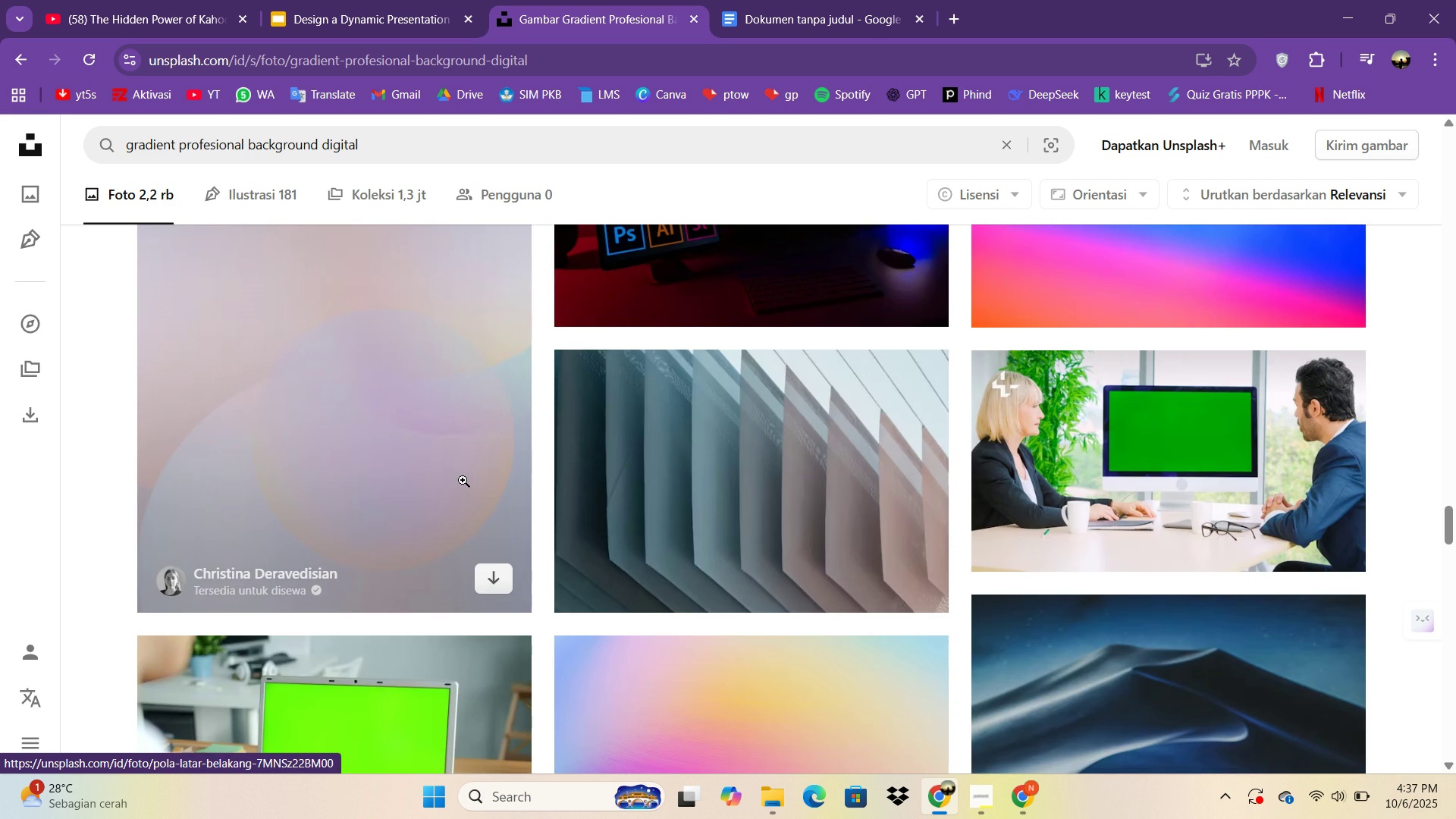 
scroll: coordinate [490, 510], scroll_direction: up, amount: 46.0
 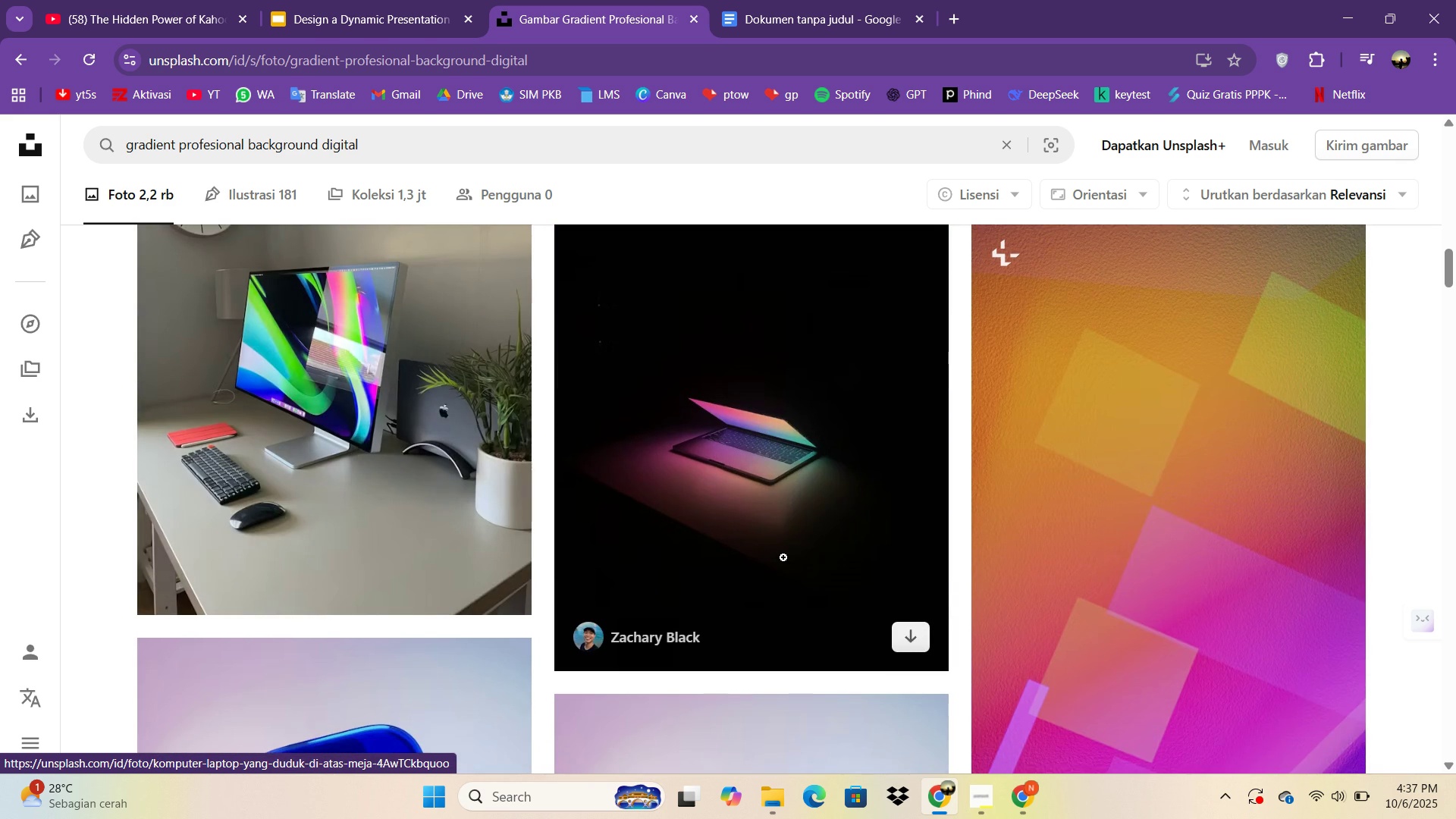 
left_click([783, 557])
 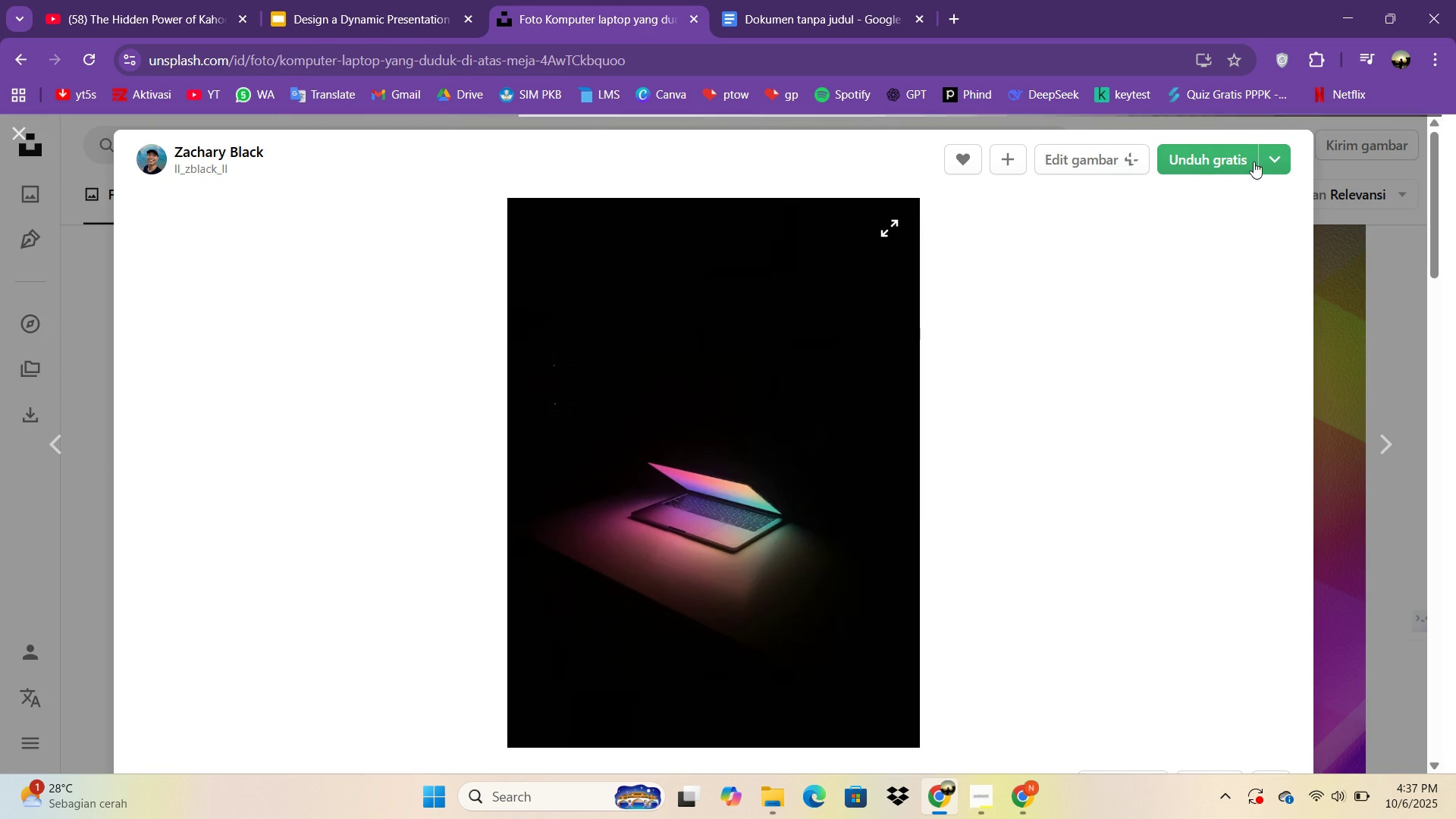 
left_click([1210, 168])
 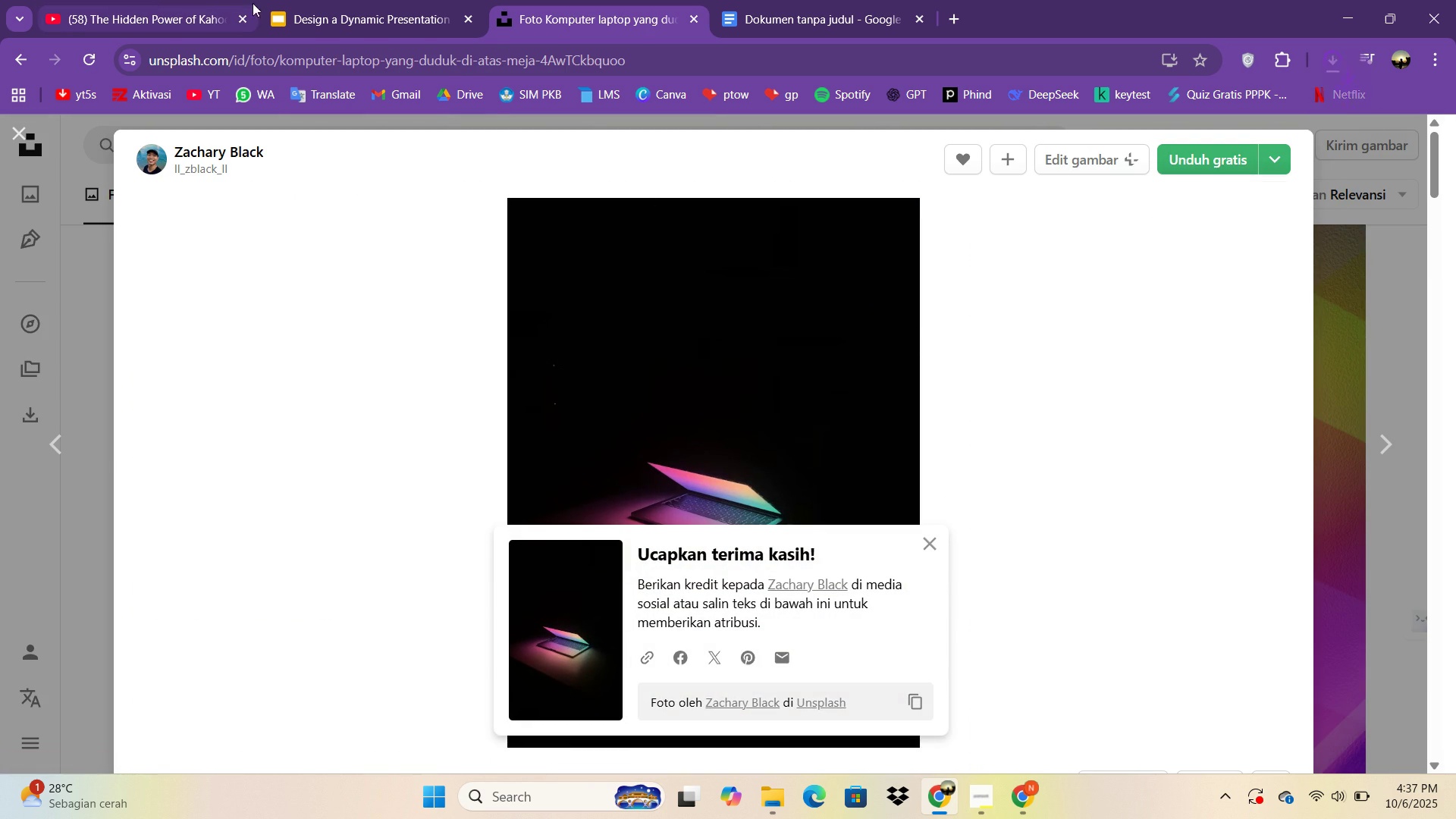 
left_click([293, 0])
 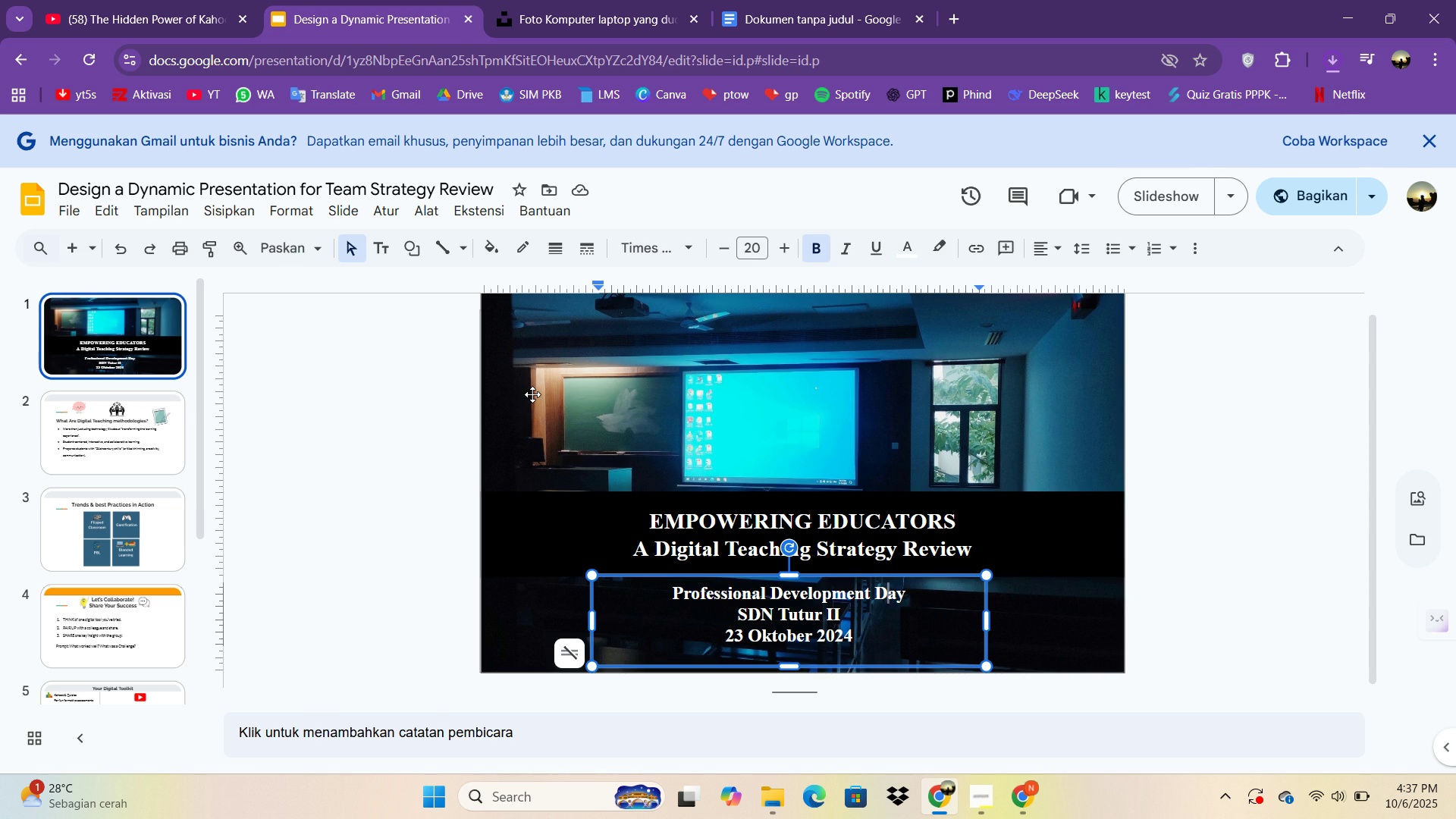 
left_click([534, 393])
 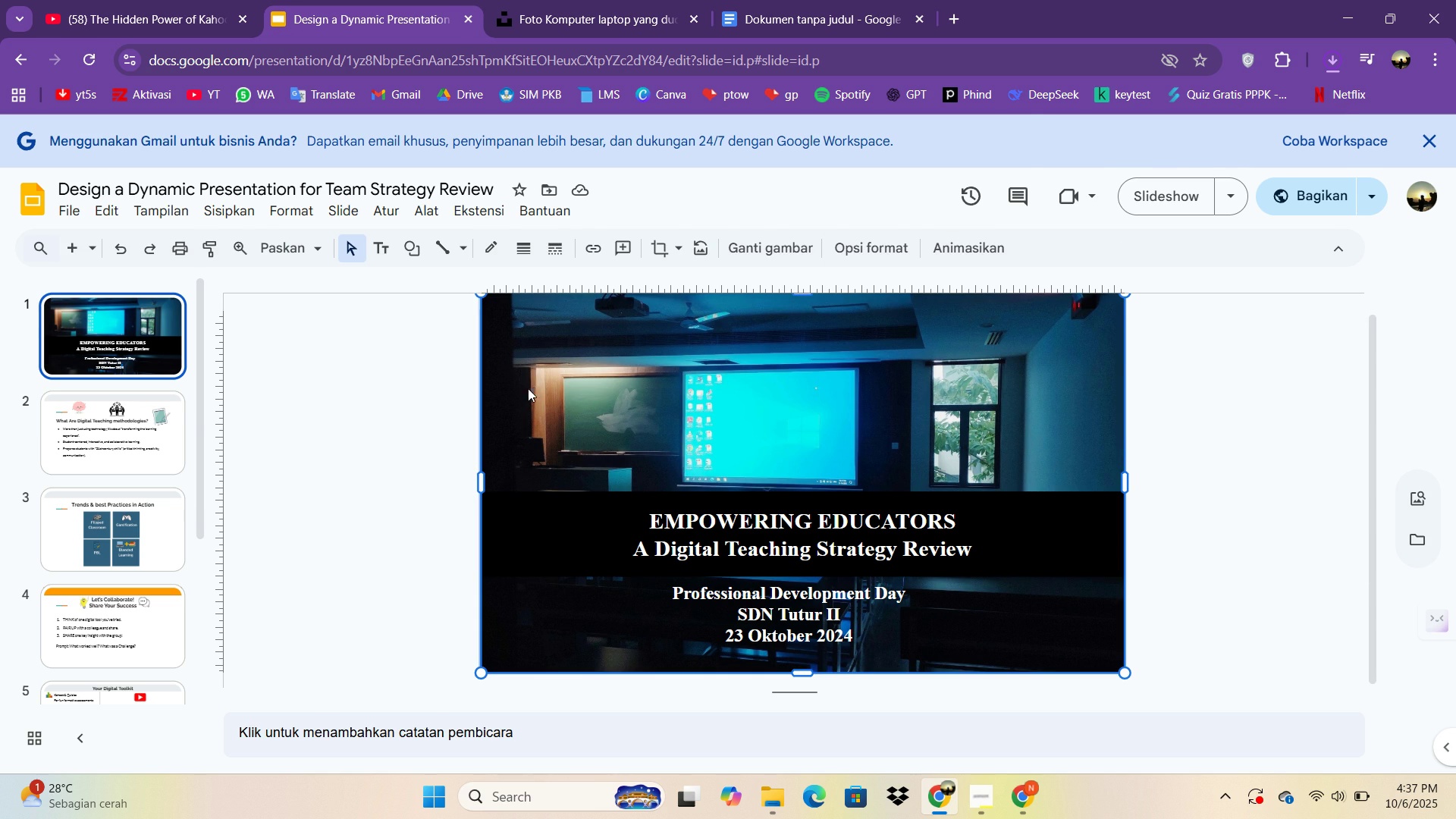 
key(Delete)
 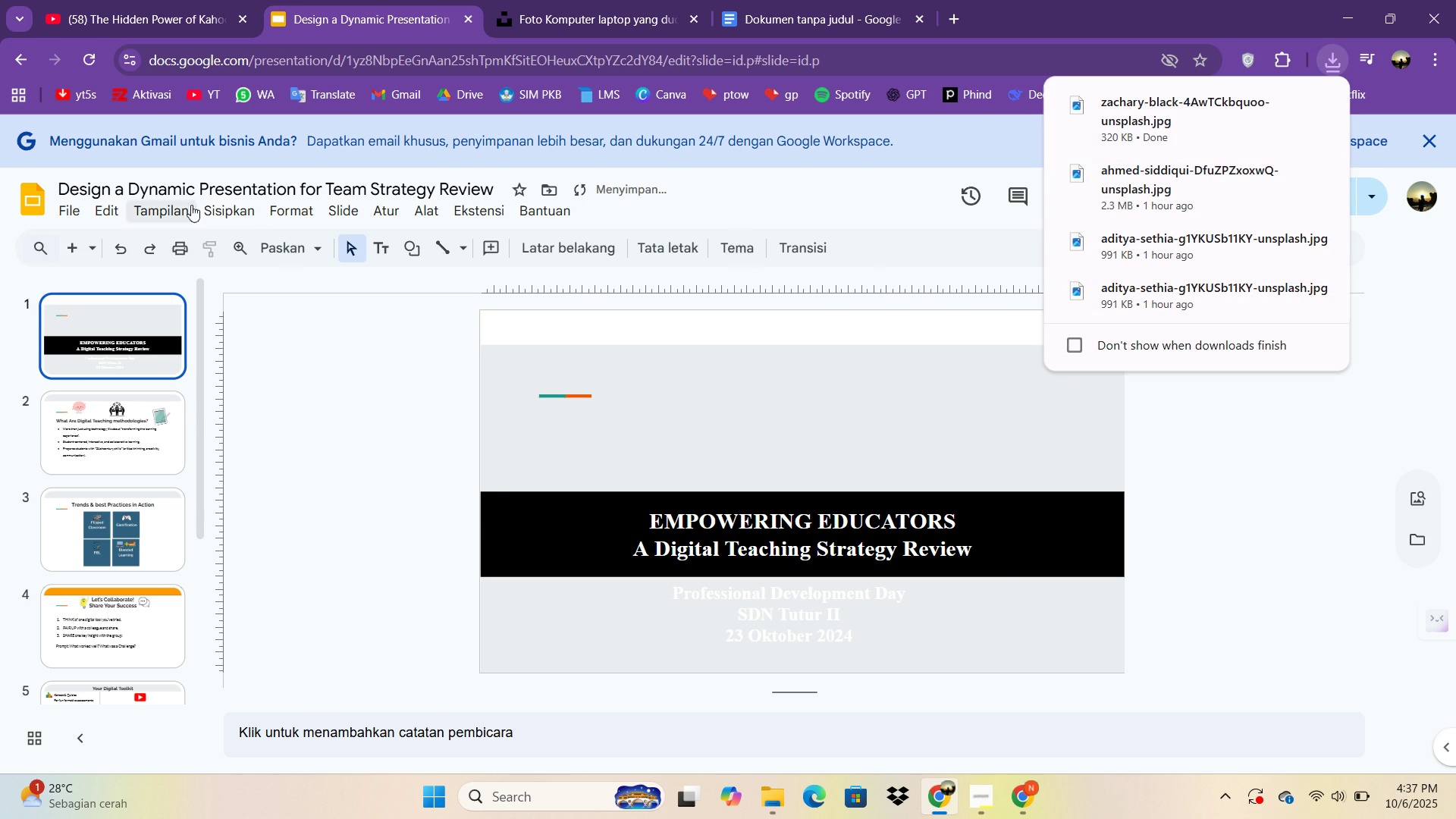 
left_click([230, 209])
 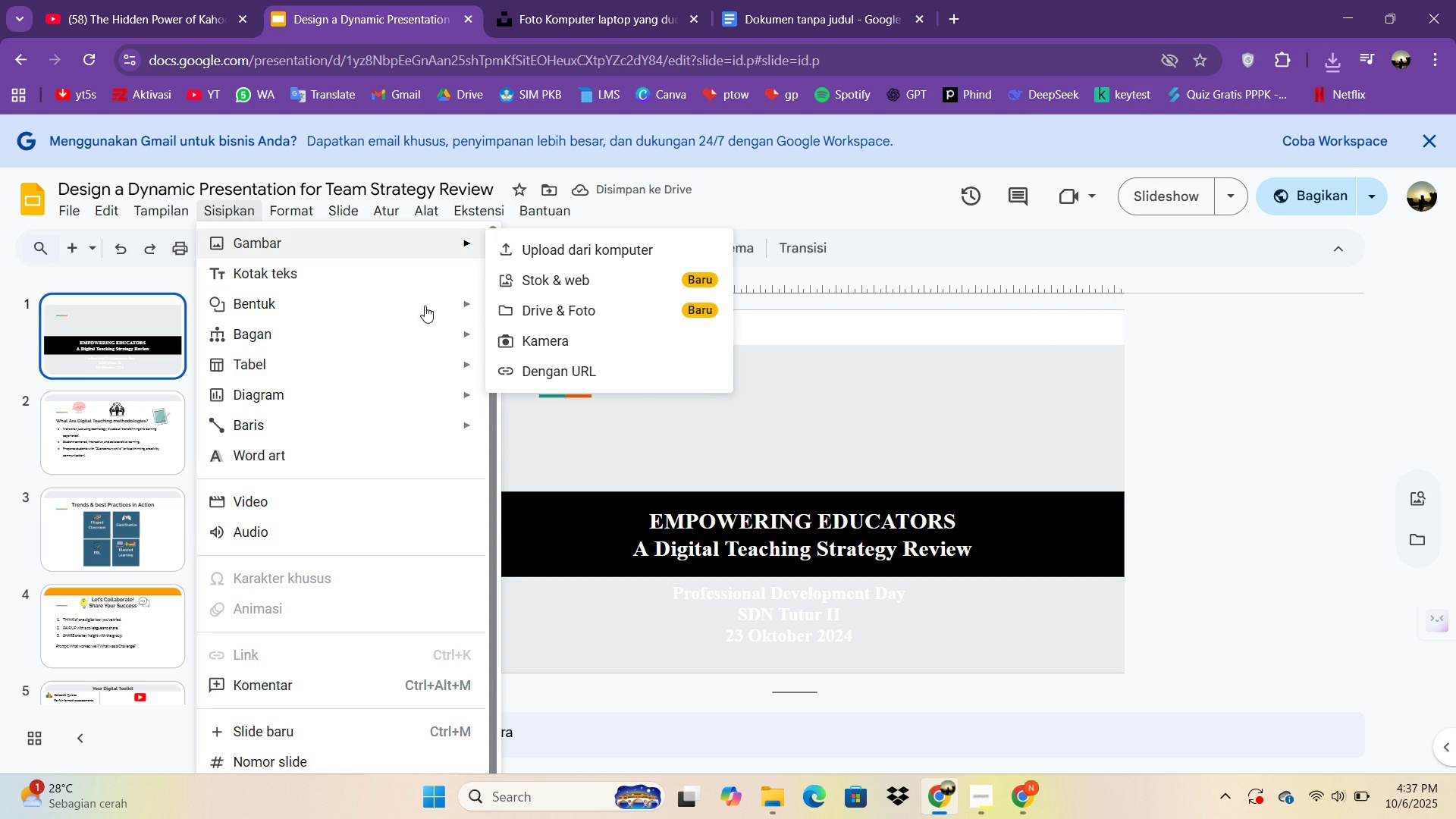 
left_click([341, 213])
 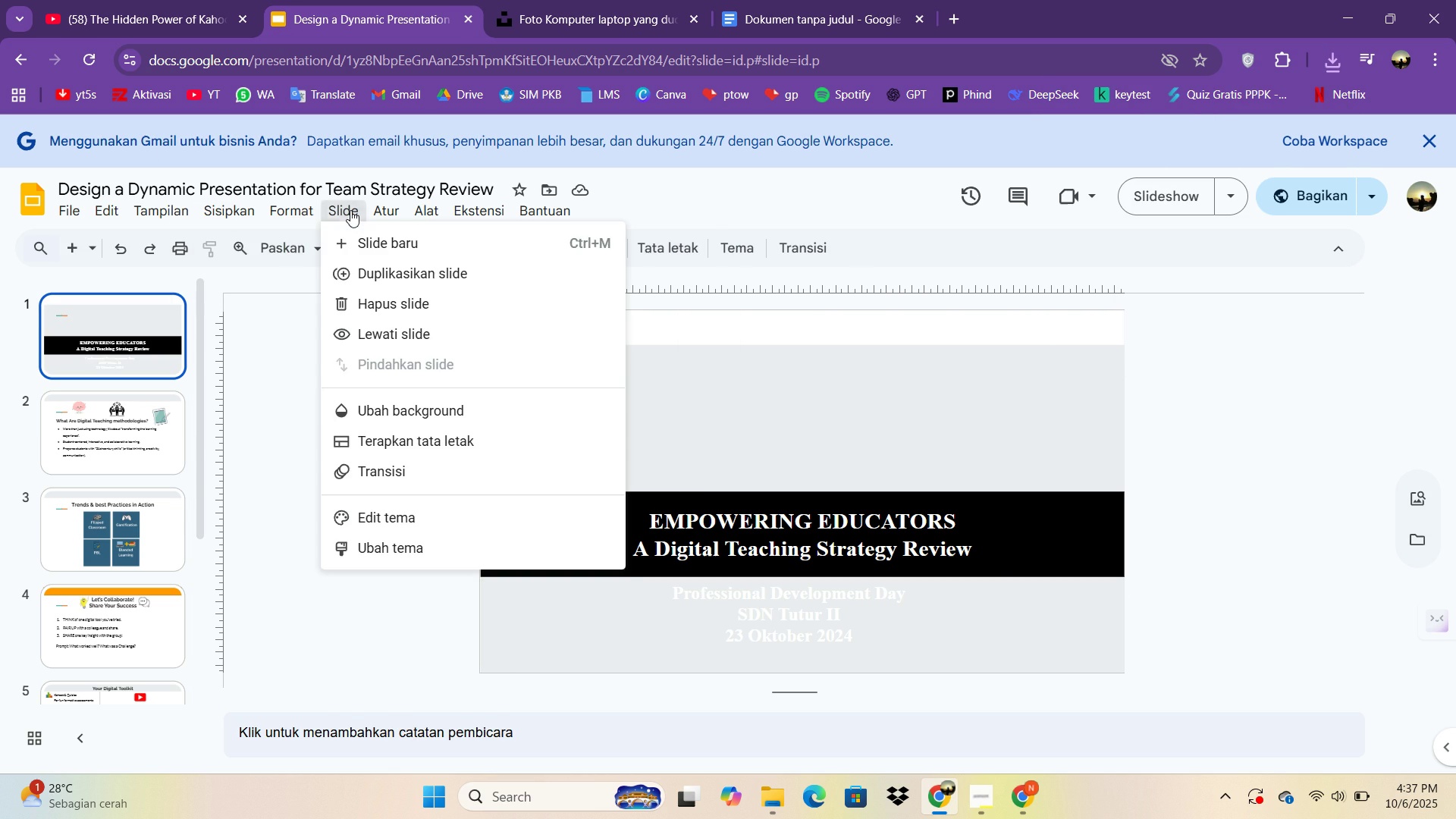 
left_click([350, 210])
 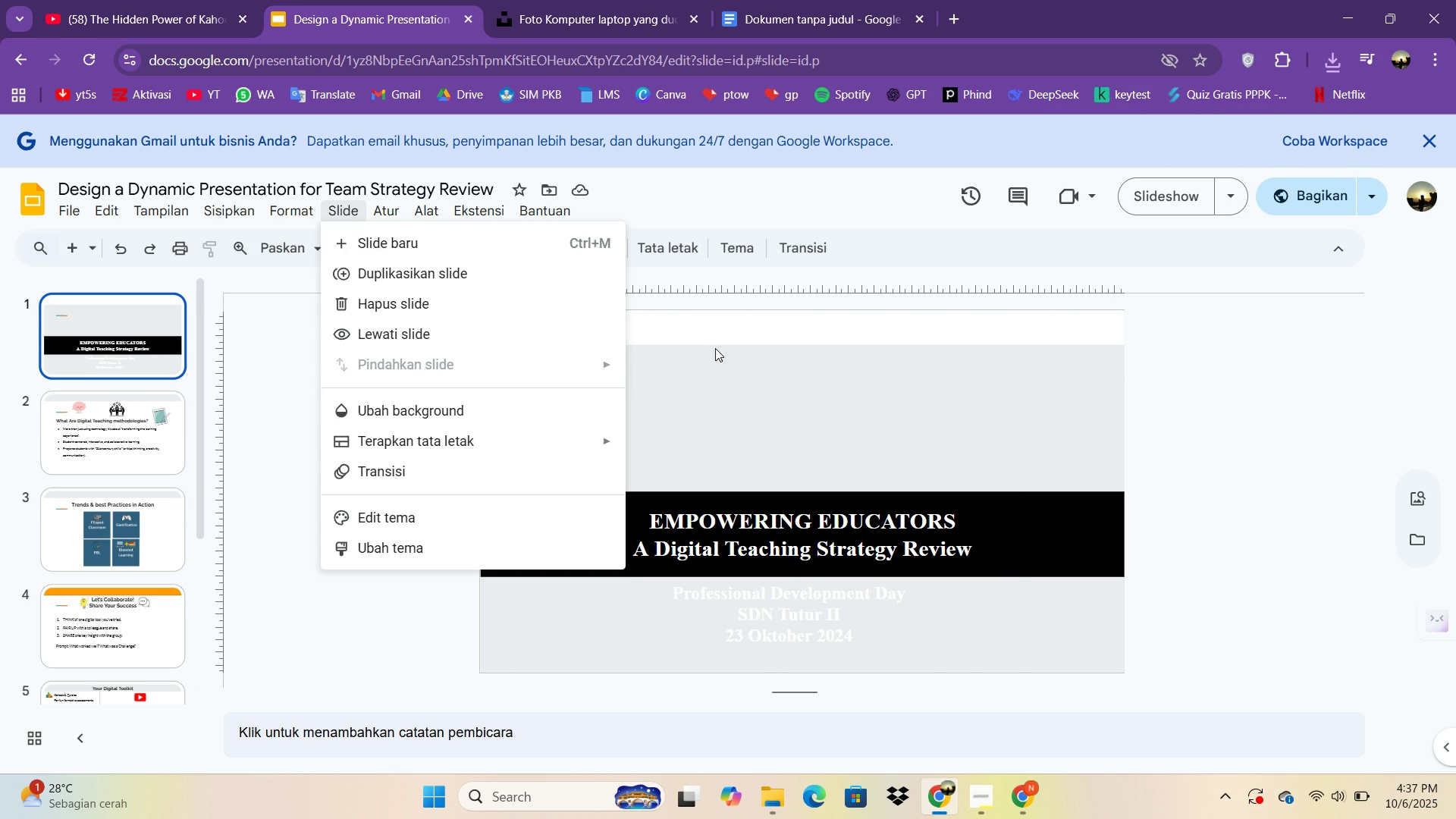 
left_click([712, 339])
 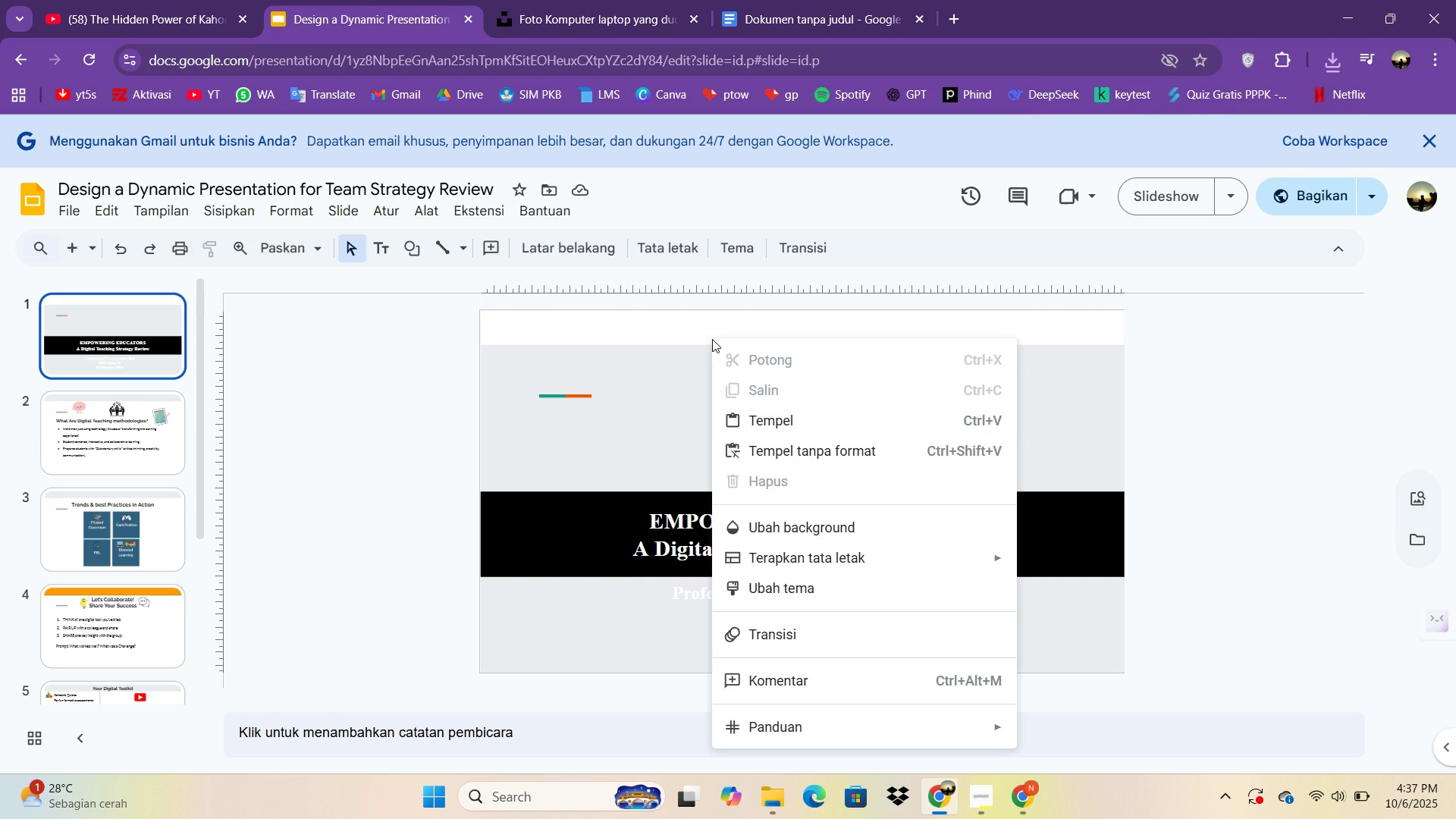 
double_click([712, 339])
 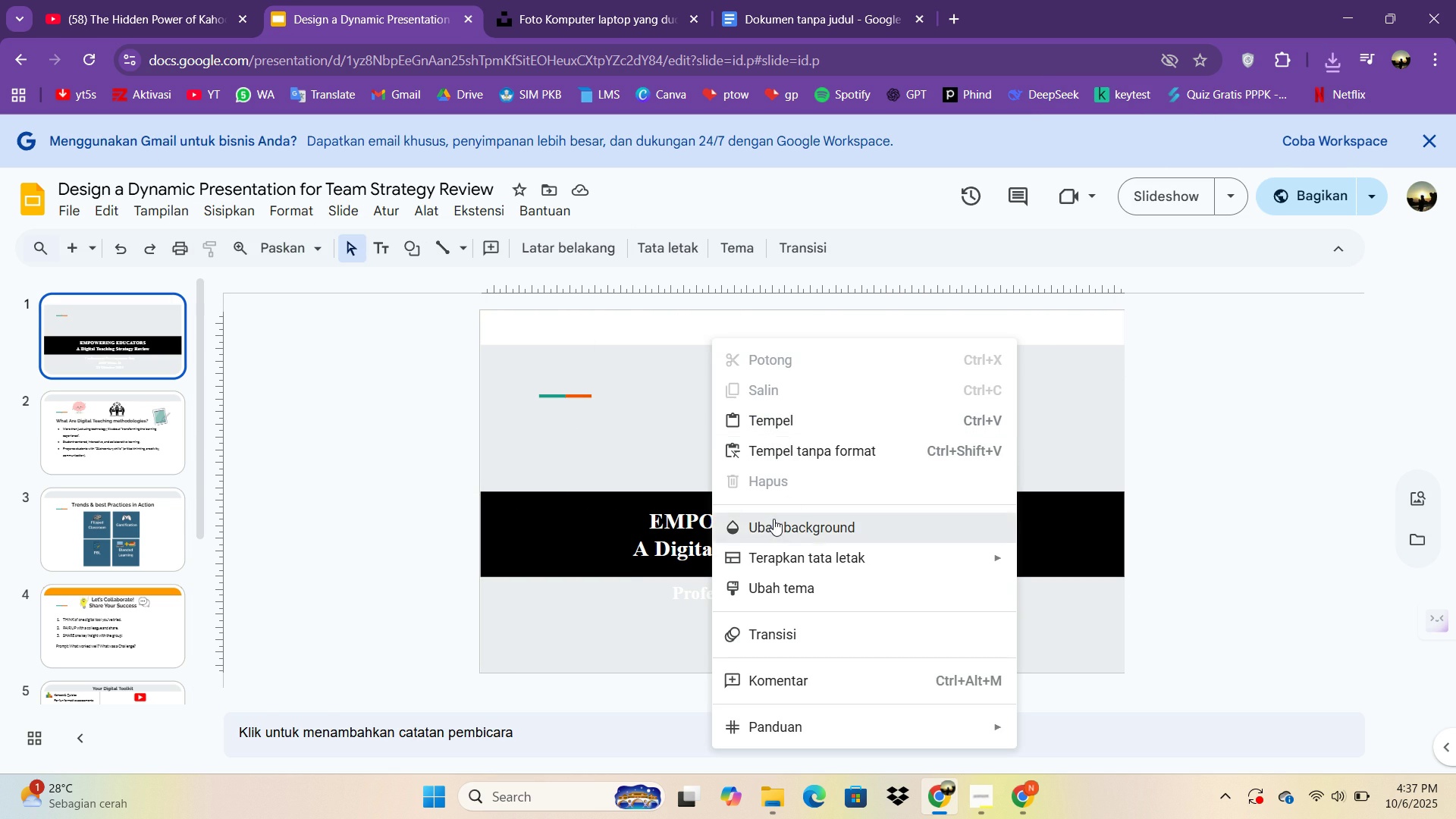 
left_click([774, 519])
 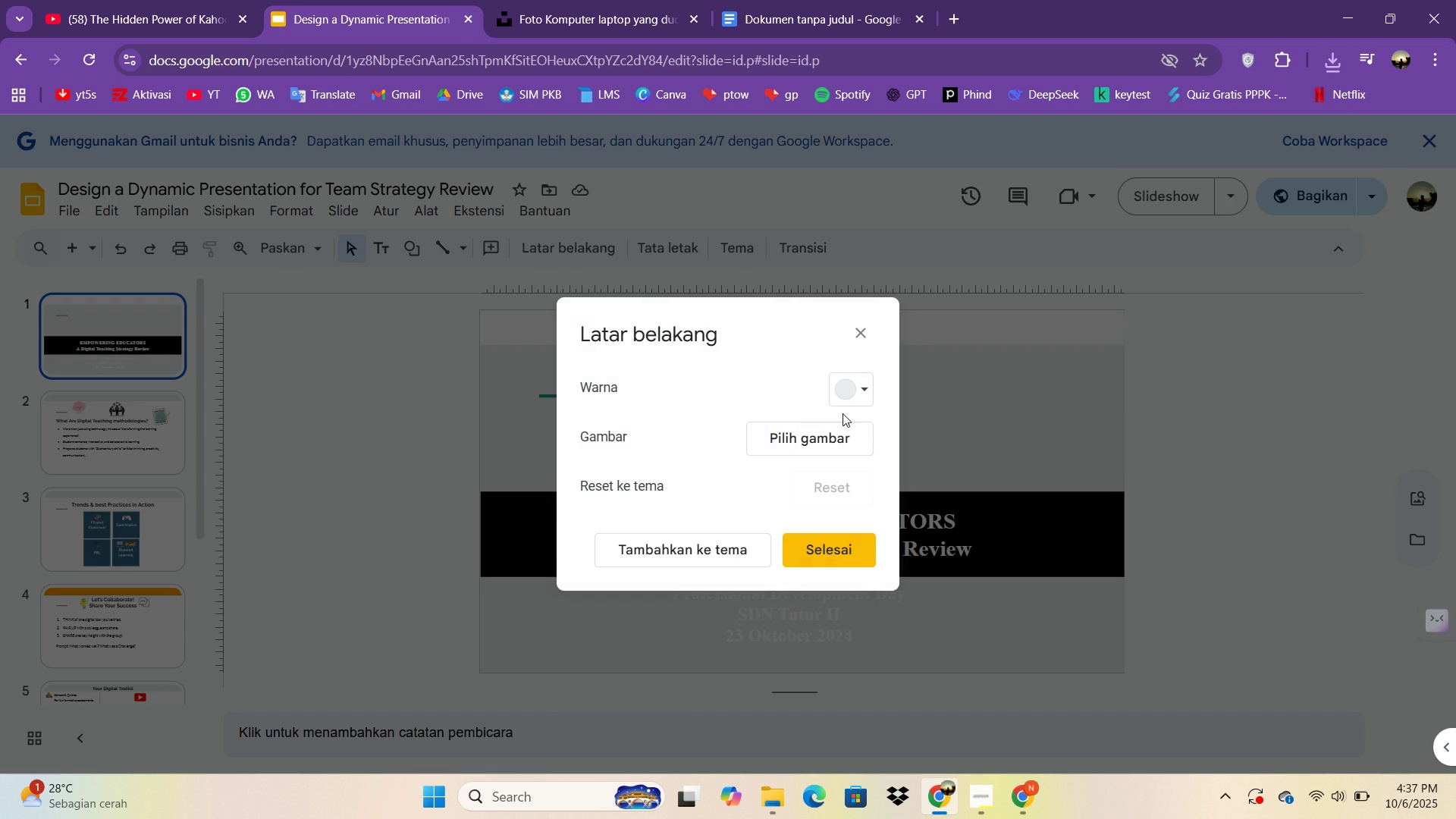 
left_click([844, 433])
 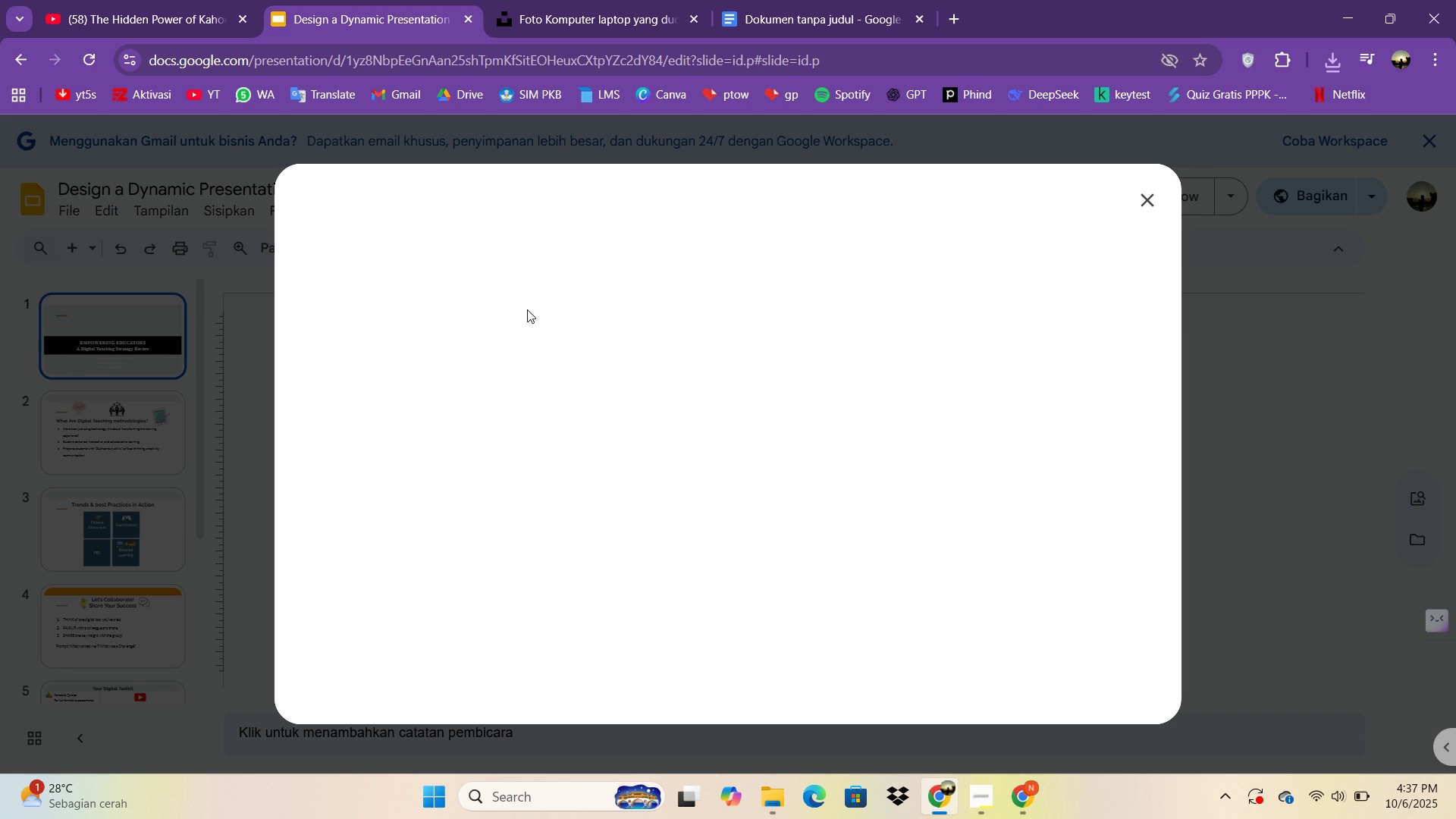 
mouse_move([468, 327])
 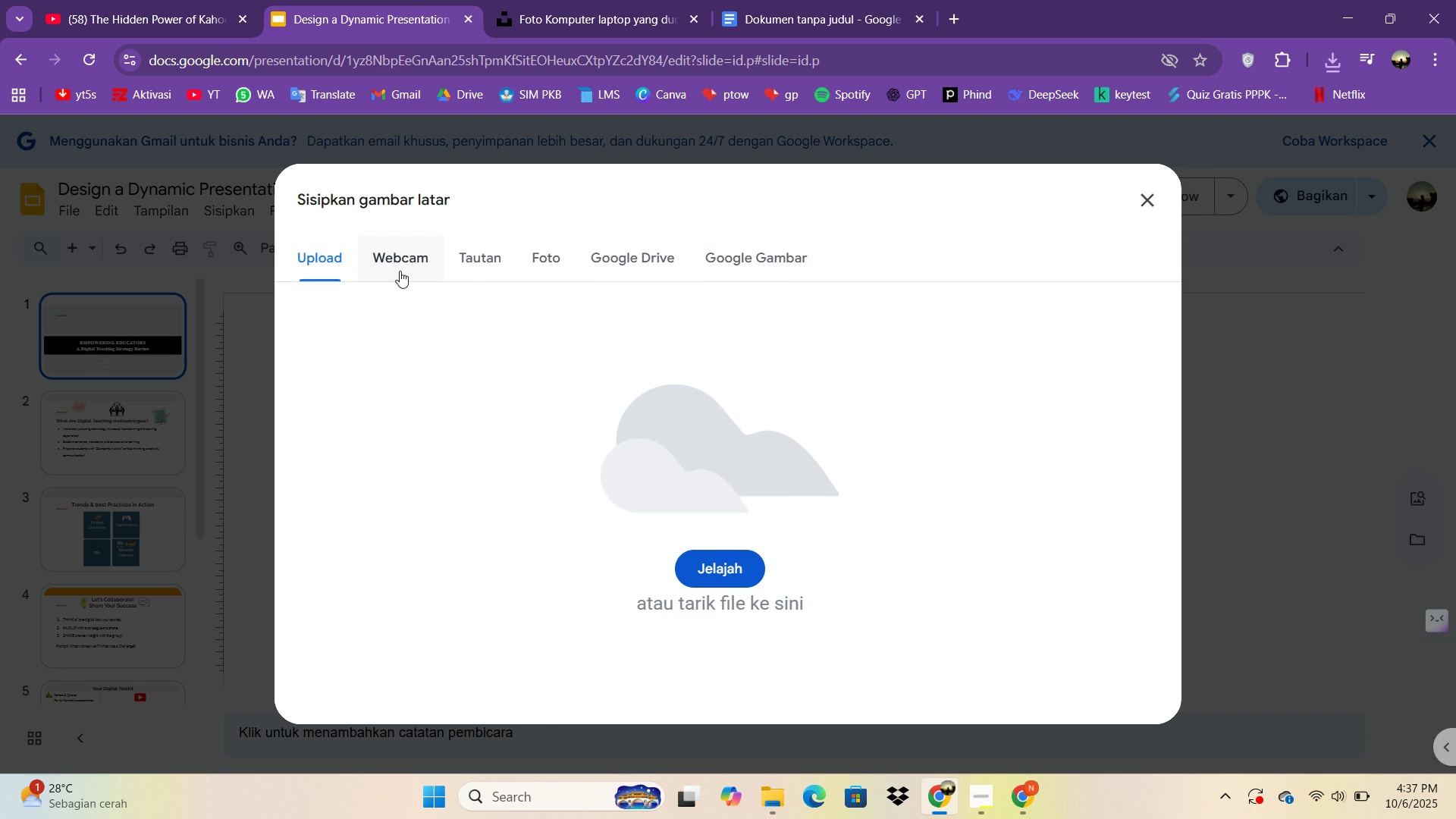 
left_click([714, 560])
 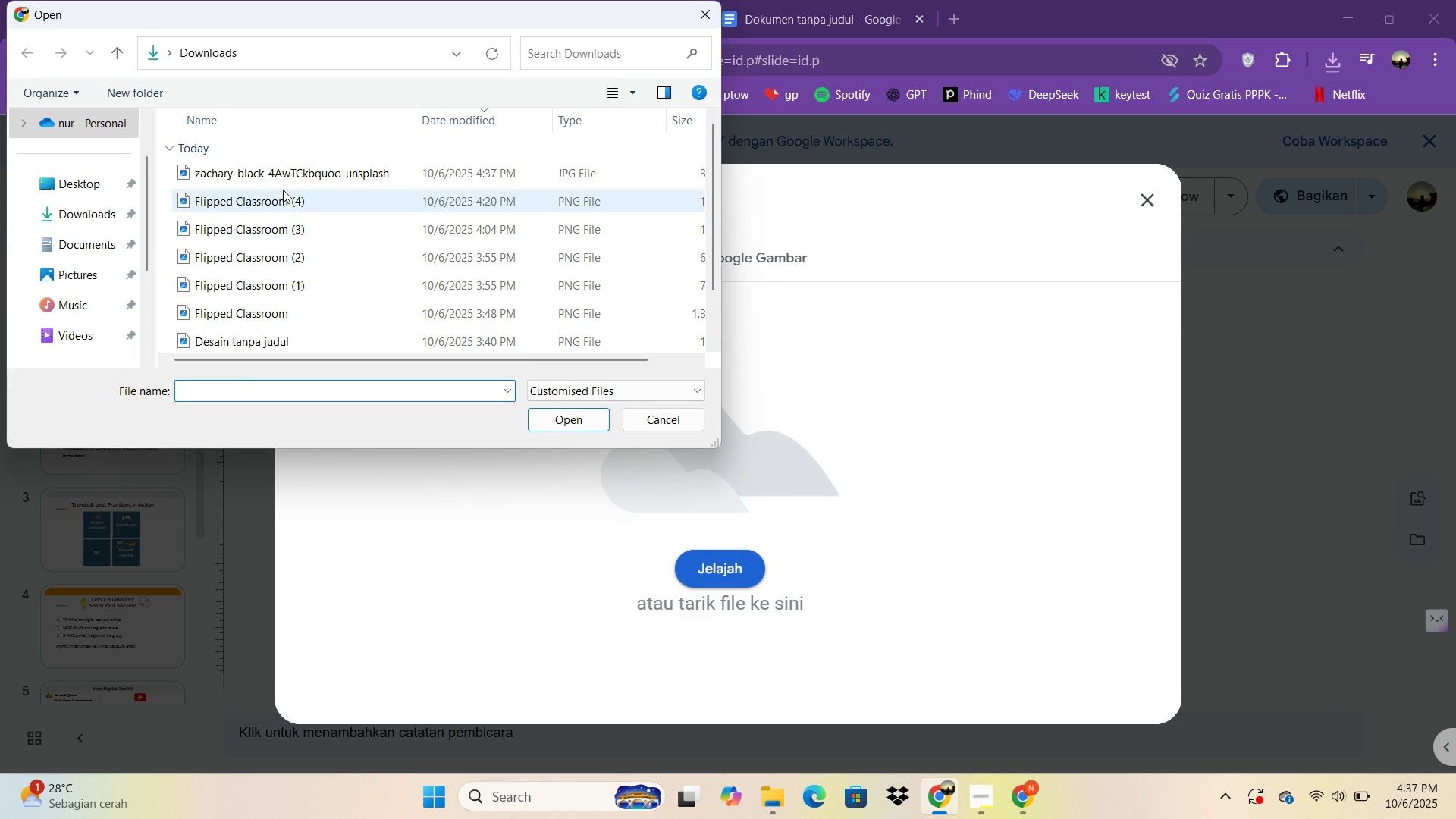 
double_click([284, 182])
 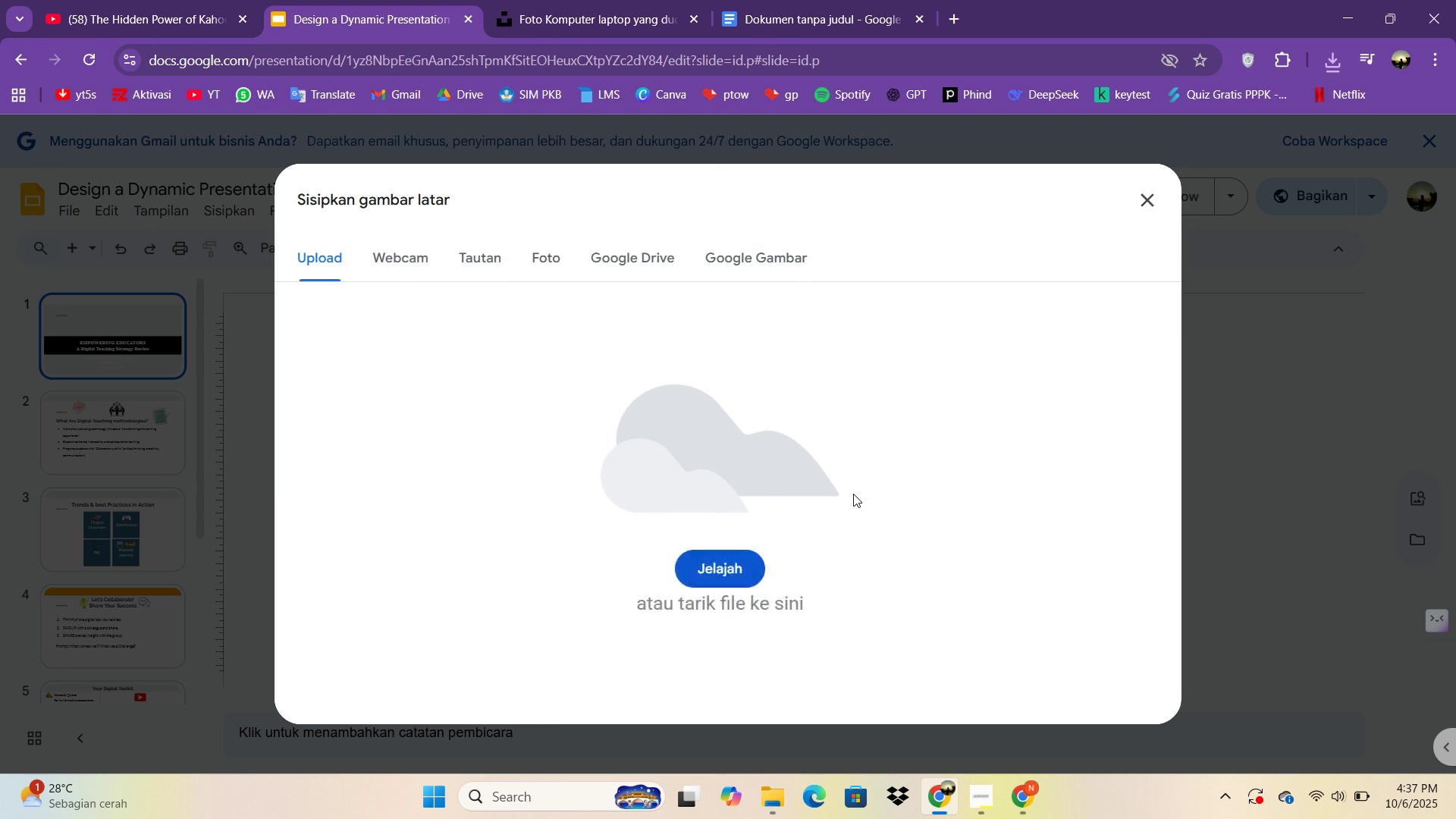 
wait(8.24)
 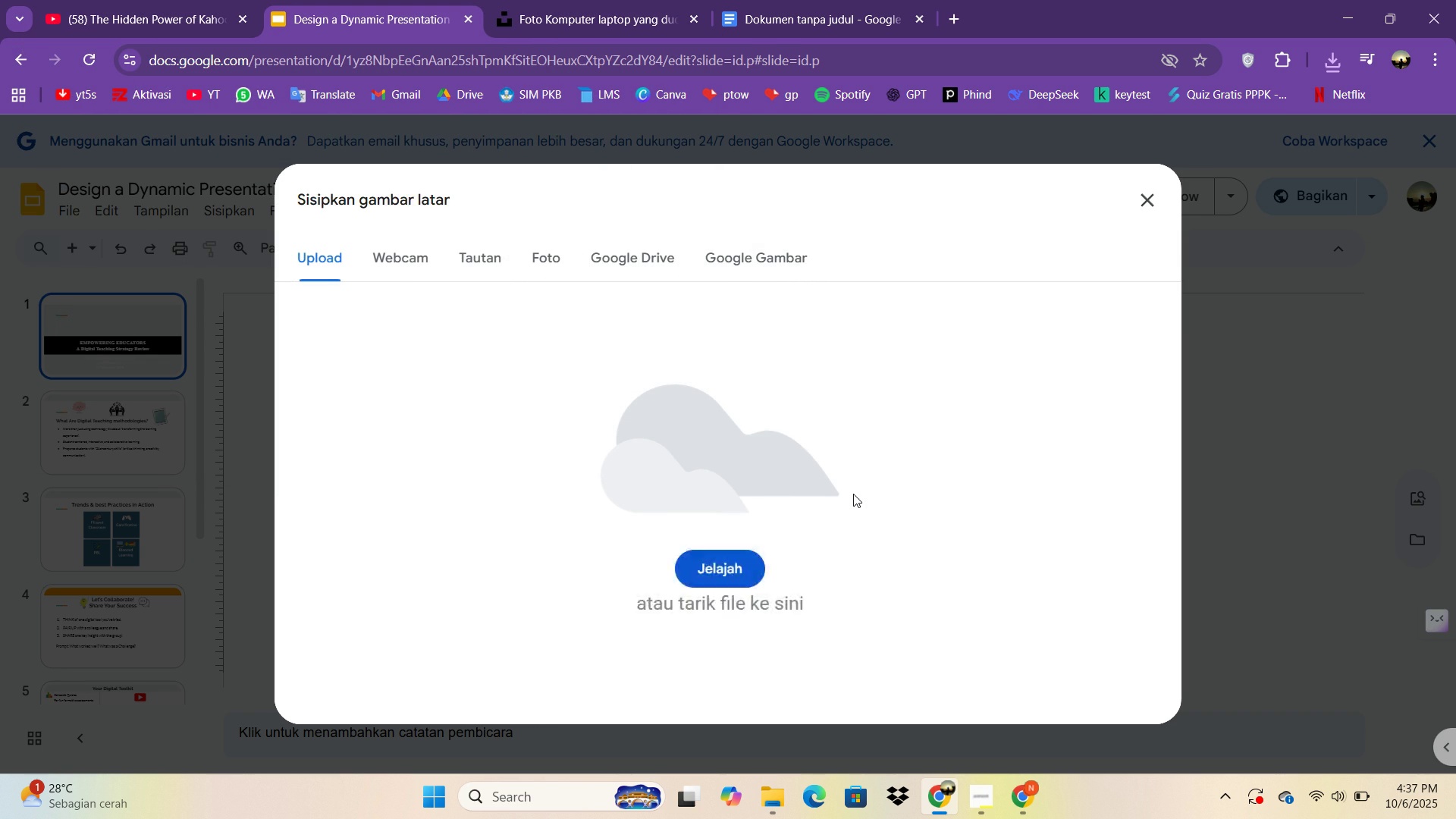 
left_click([847, 392])
 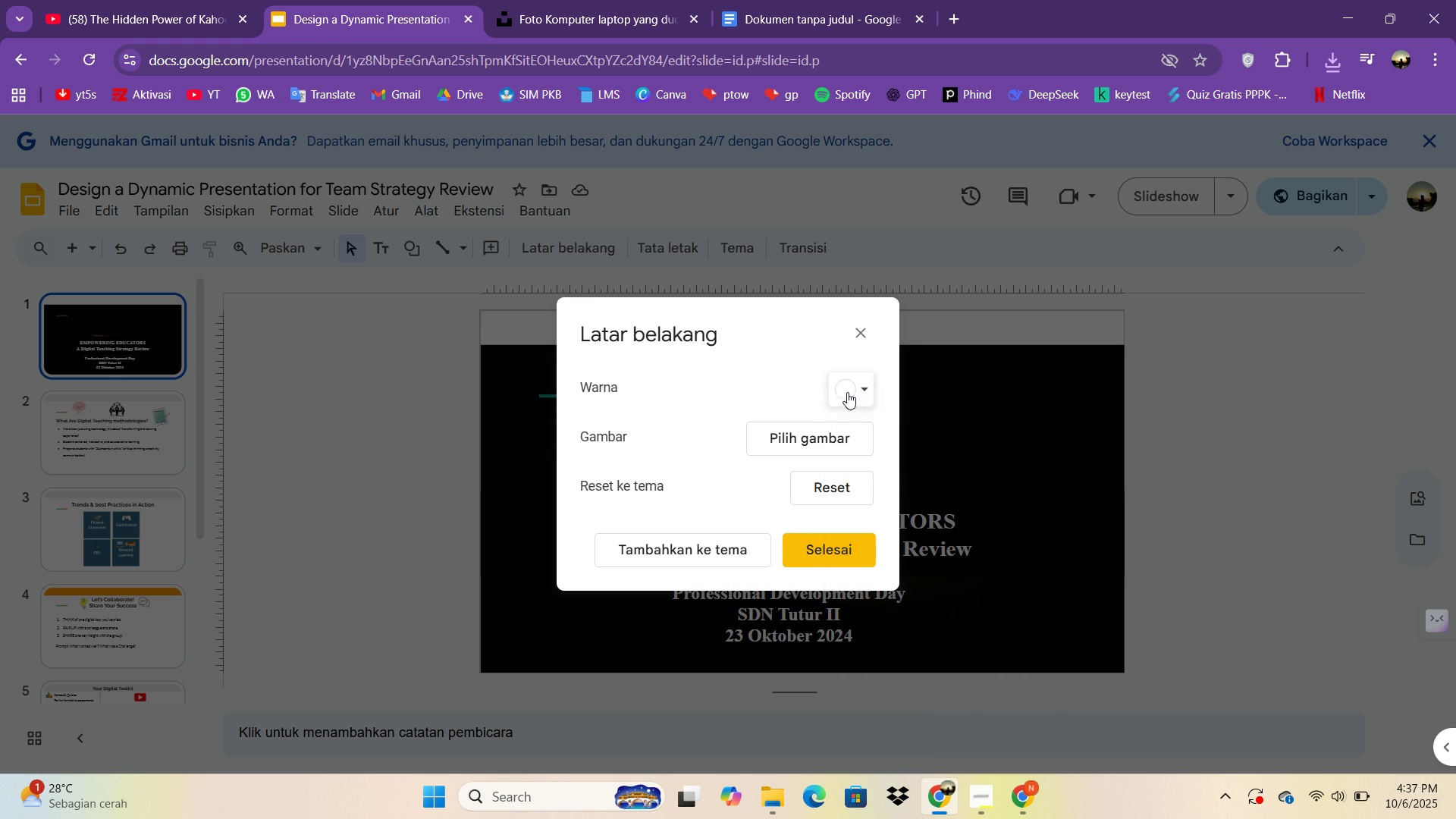 
left_click([847, 392])
 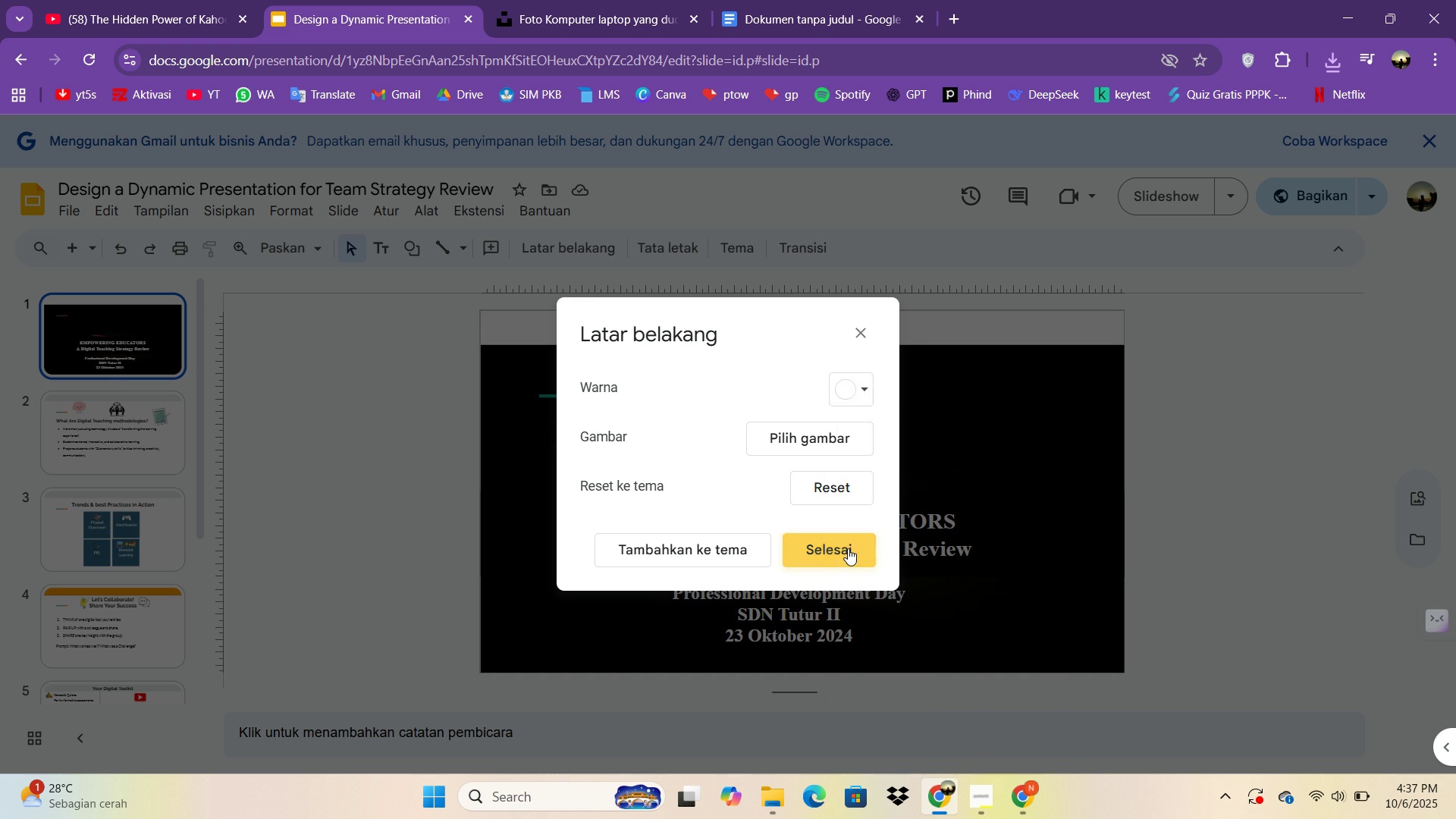 
left_click([848, 548])
 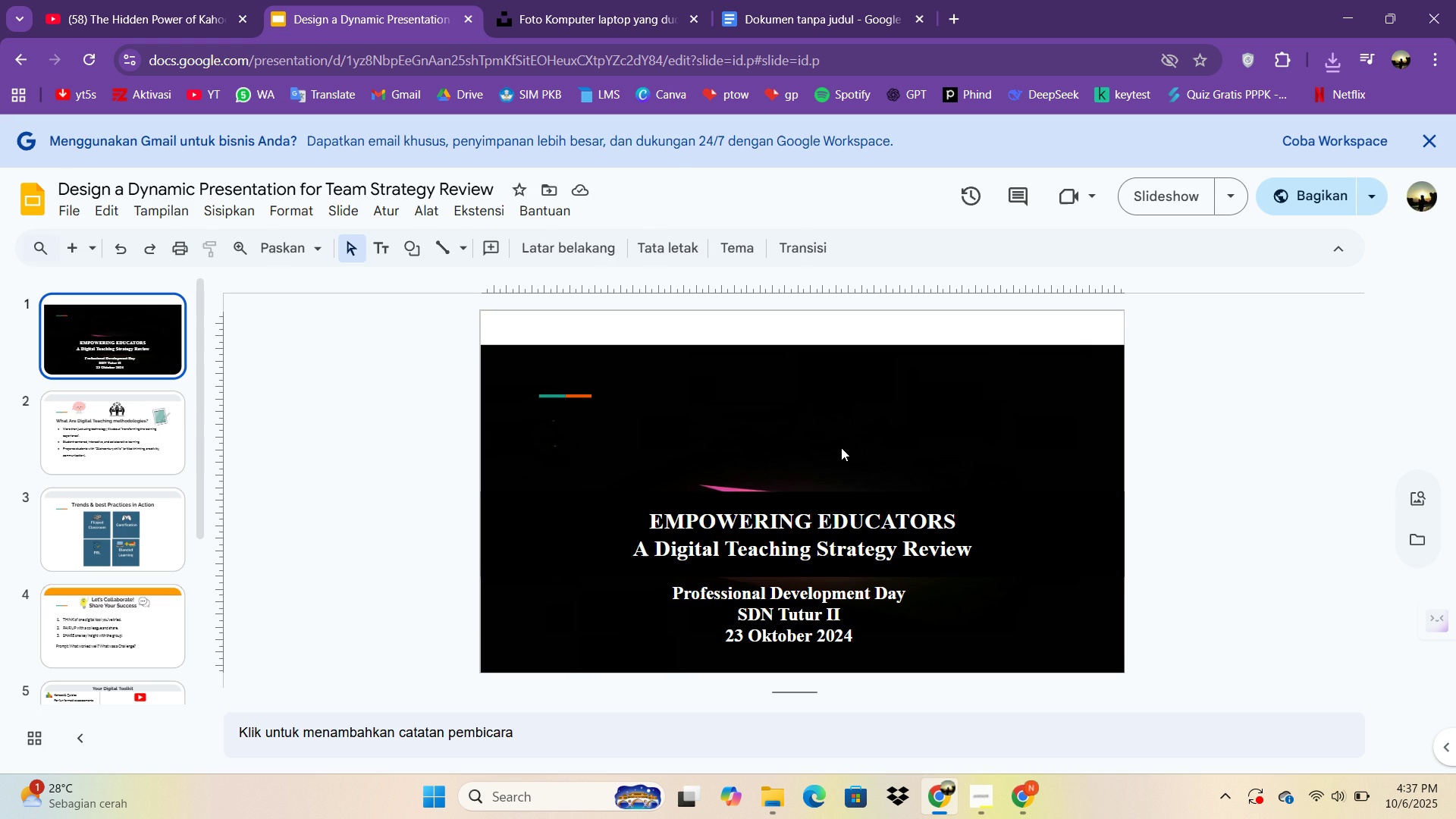 
left_click([841, 443])
 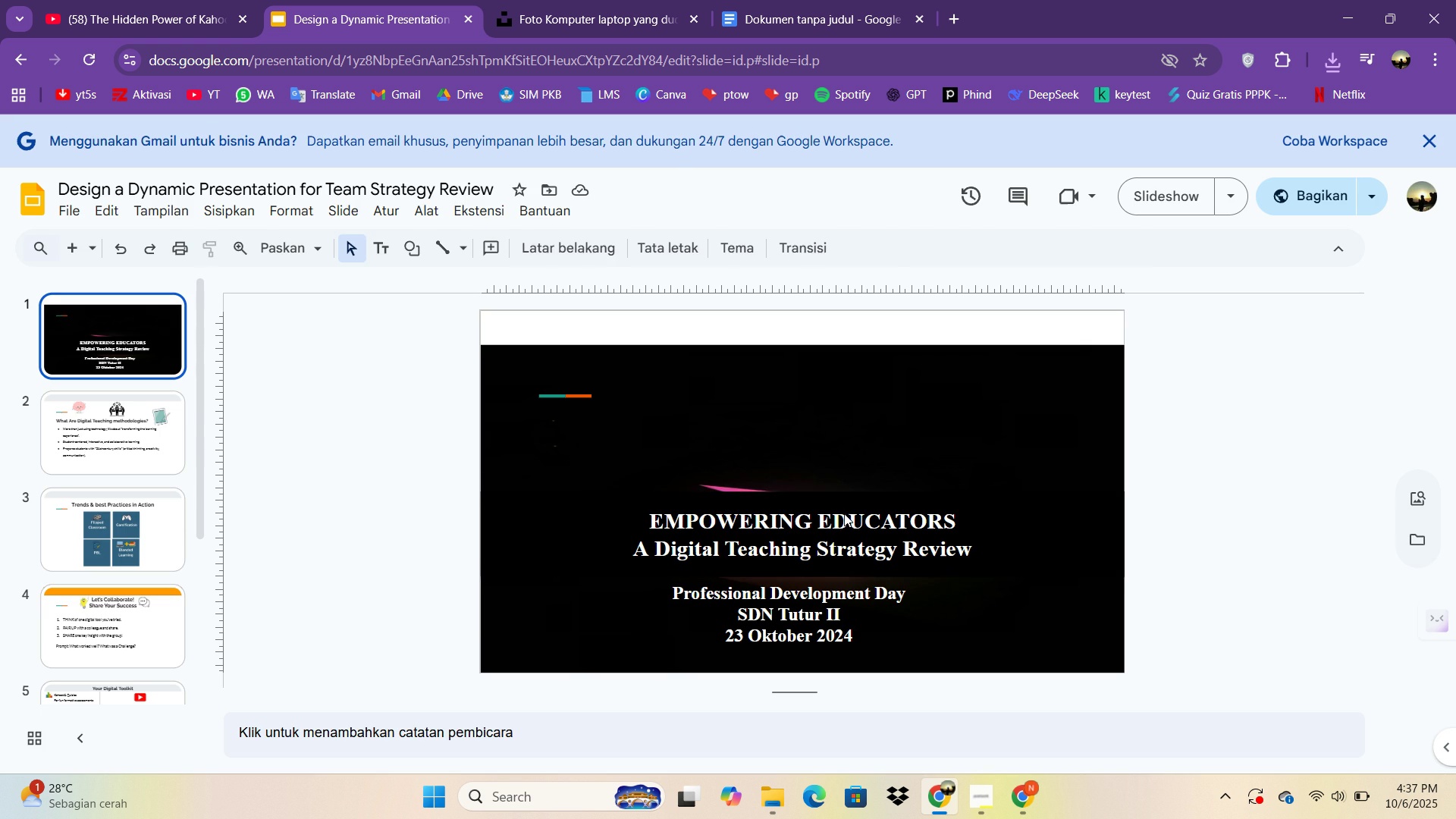 
left_click([844, 516])
 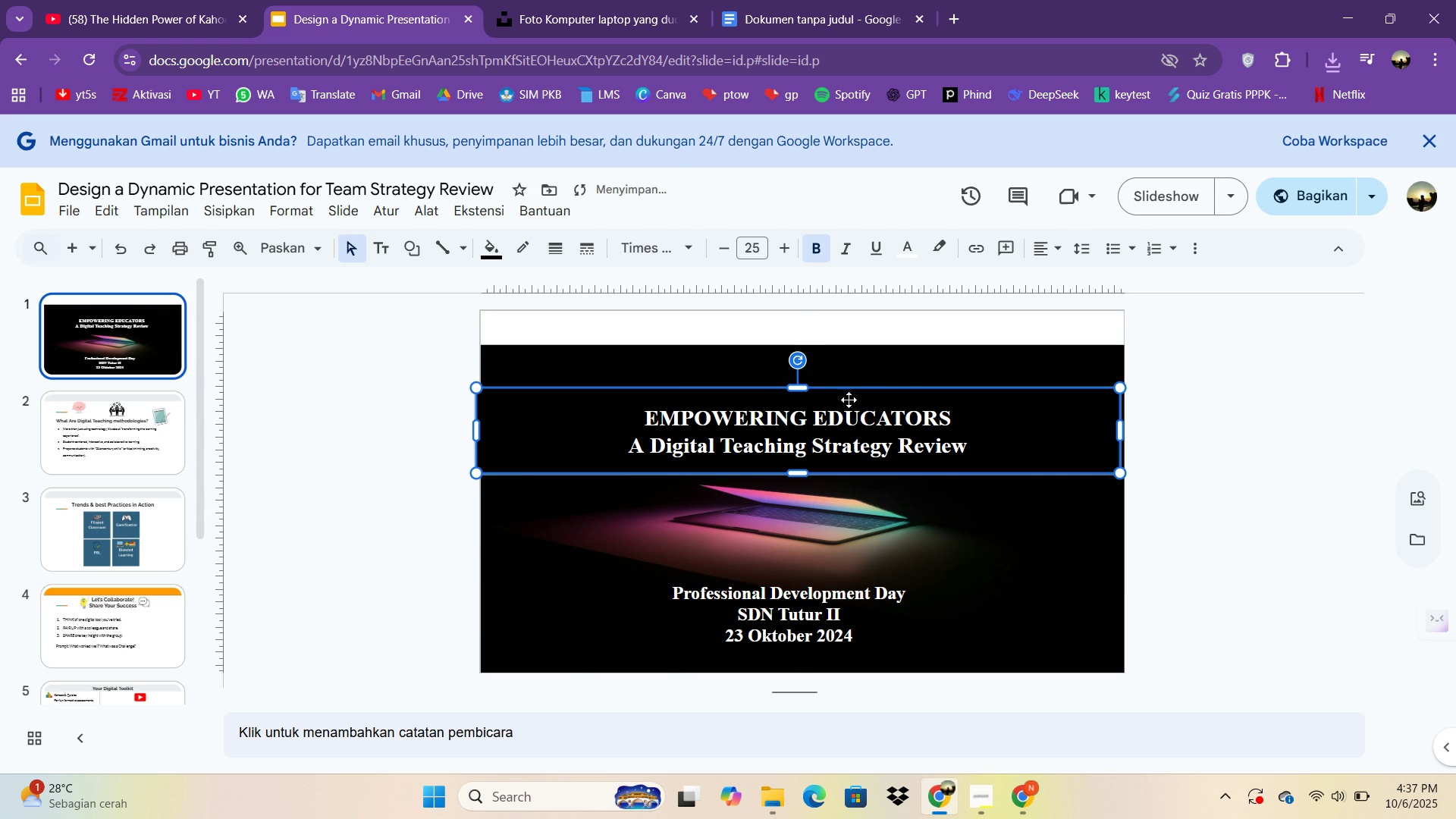 
left_click([934, 537])
 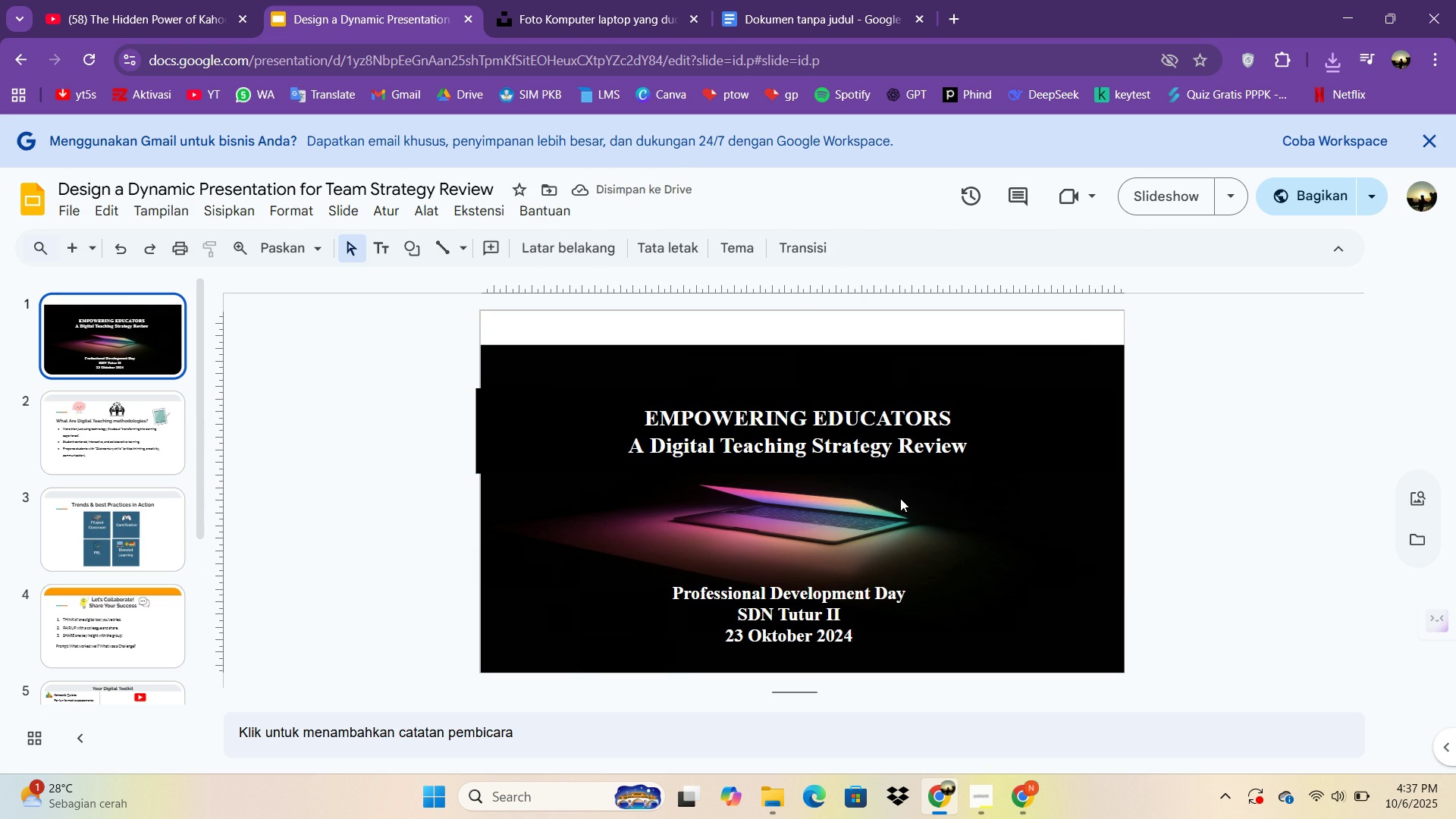 
left_click([889, 513])
 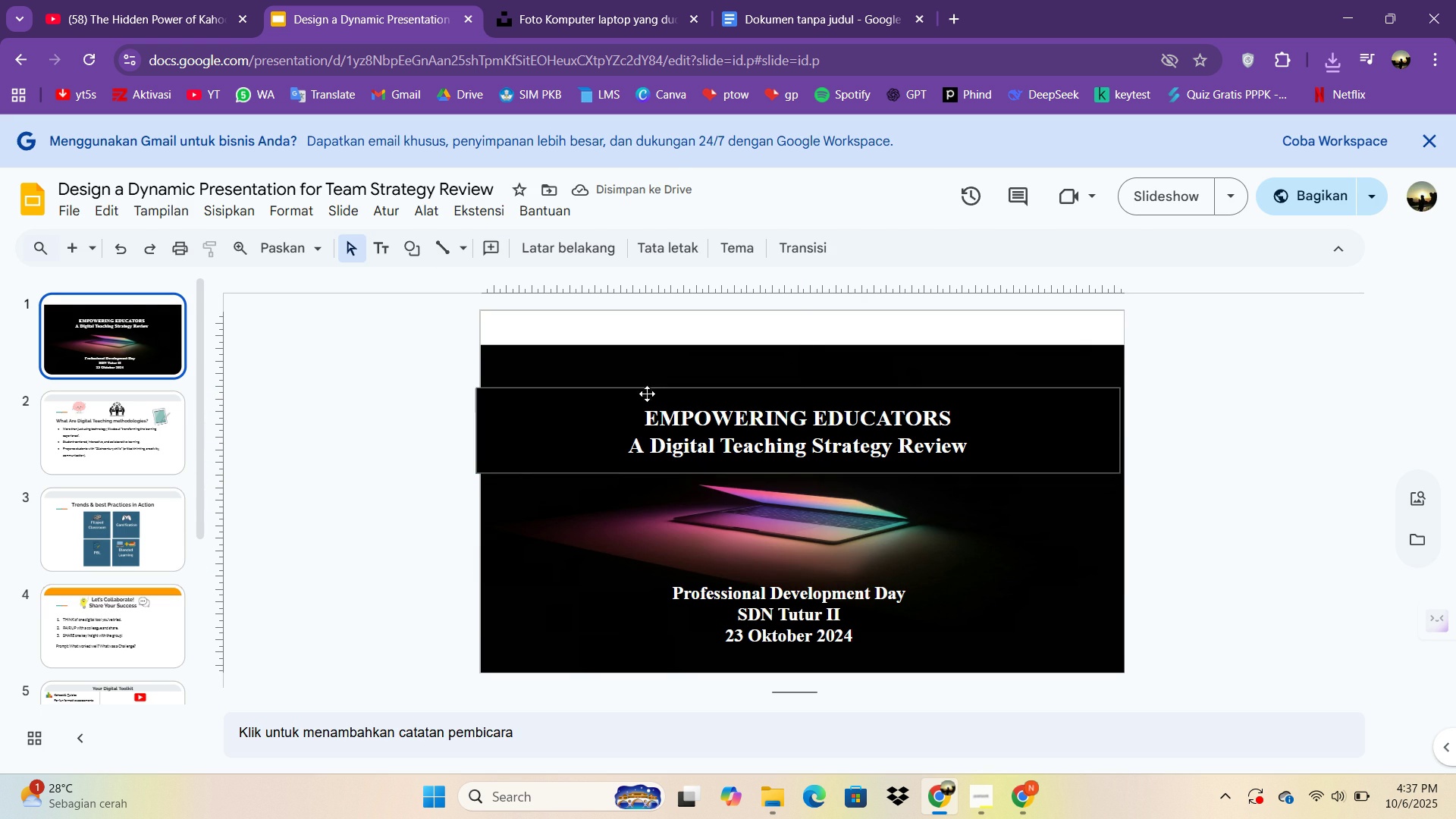 
left_click([639, 395])
 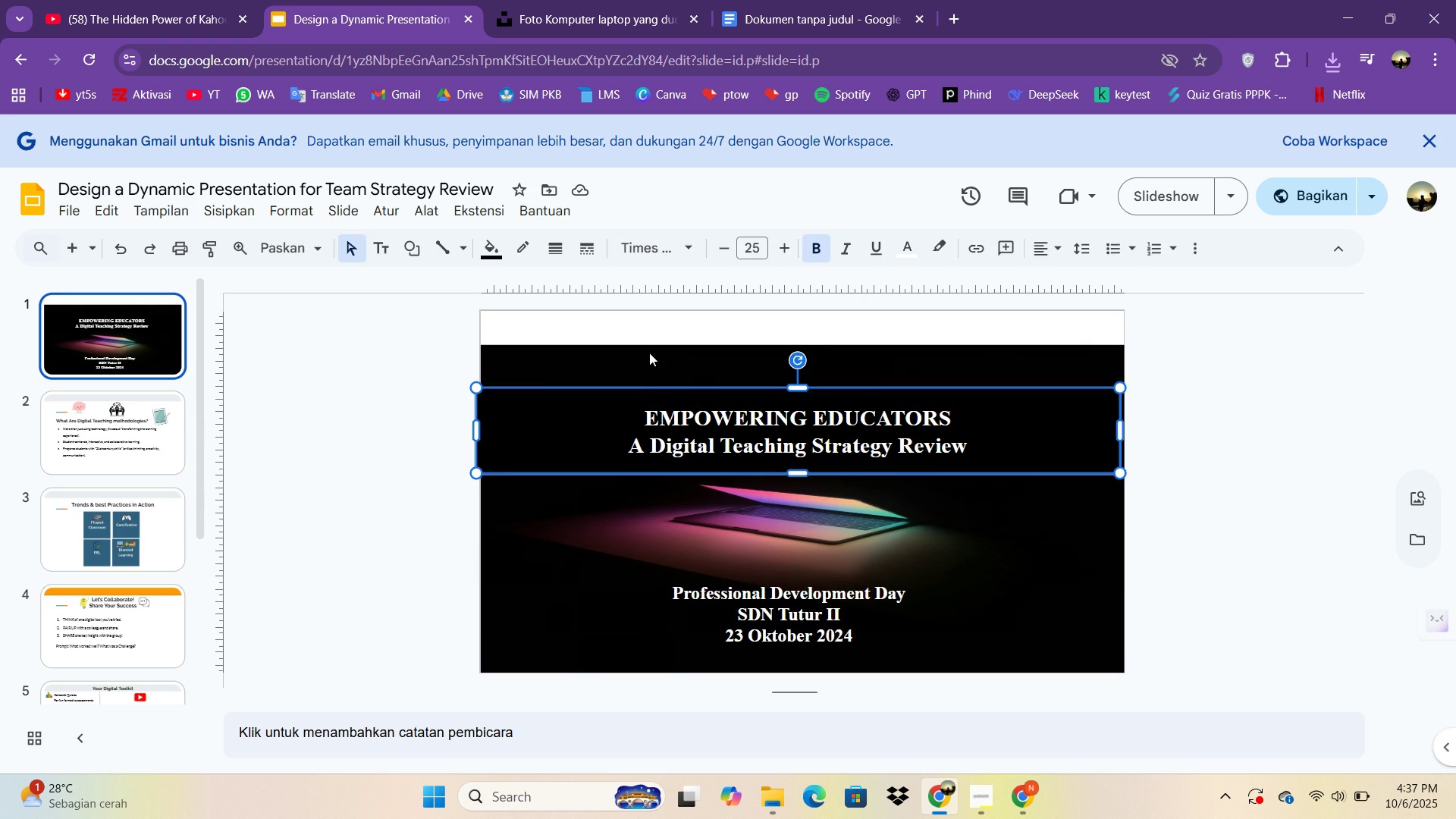 
left_click([649, 353])
 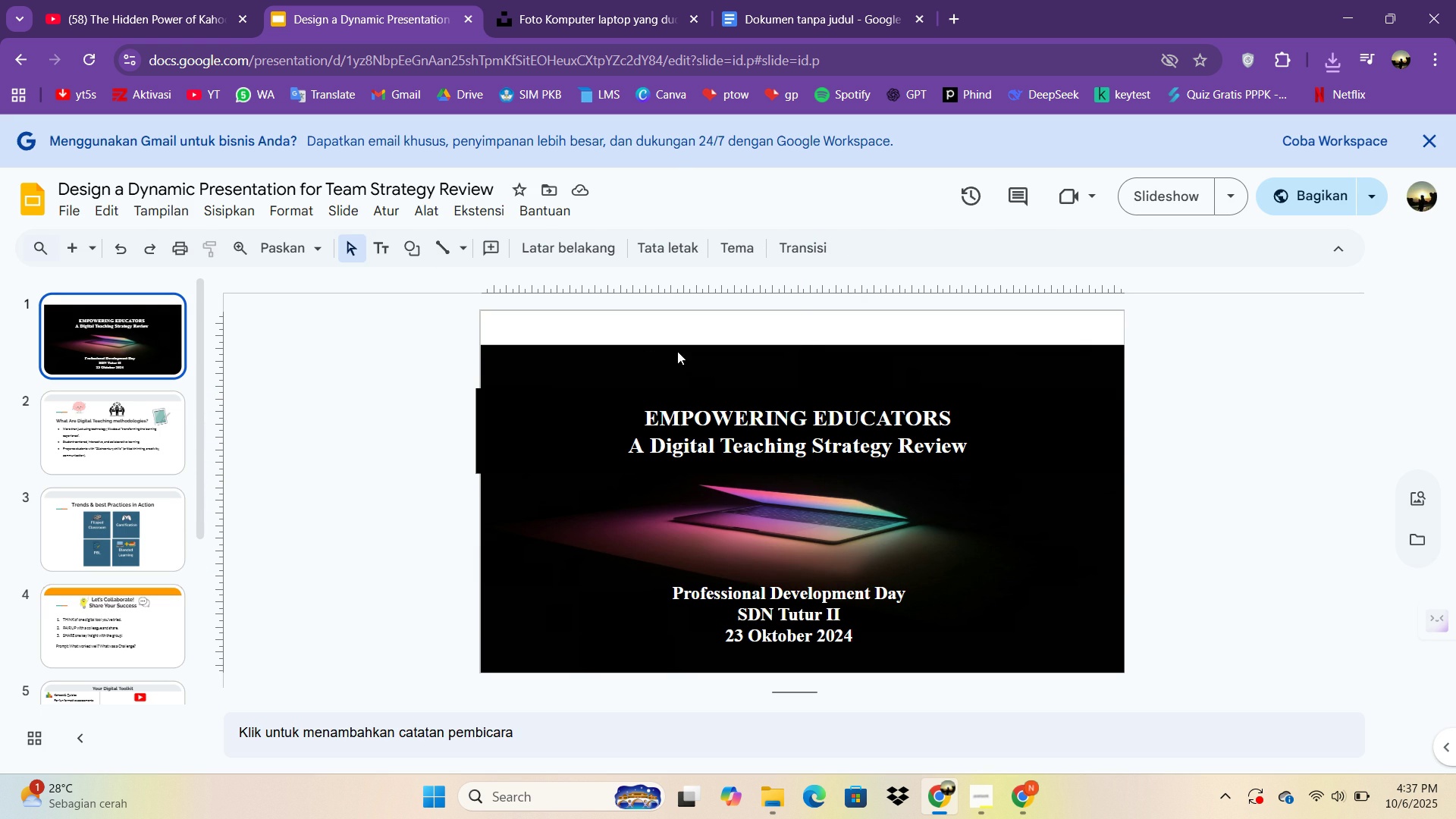 
left_click([676, 350])
 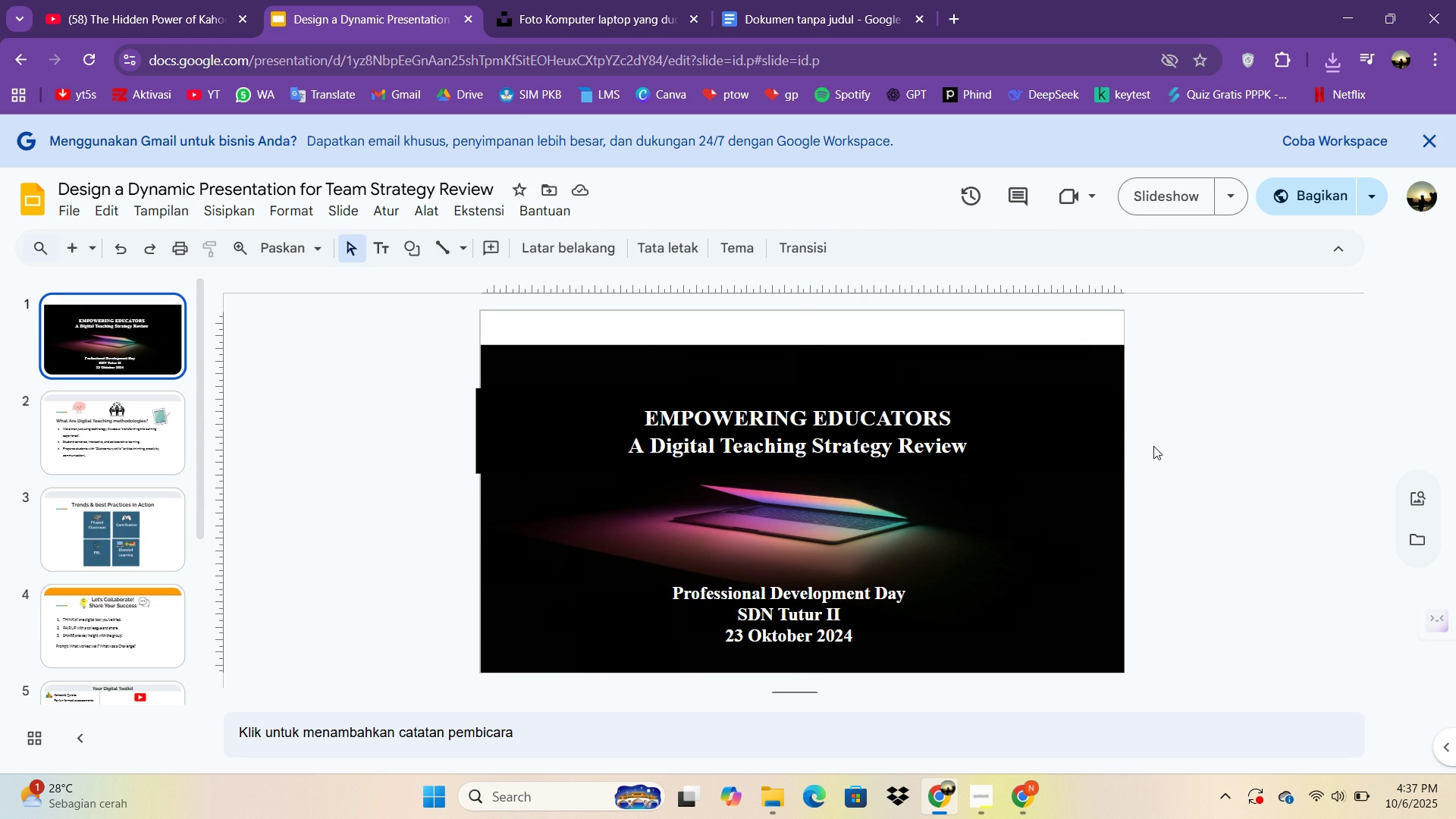 
left_click([1152, 446])
 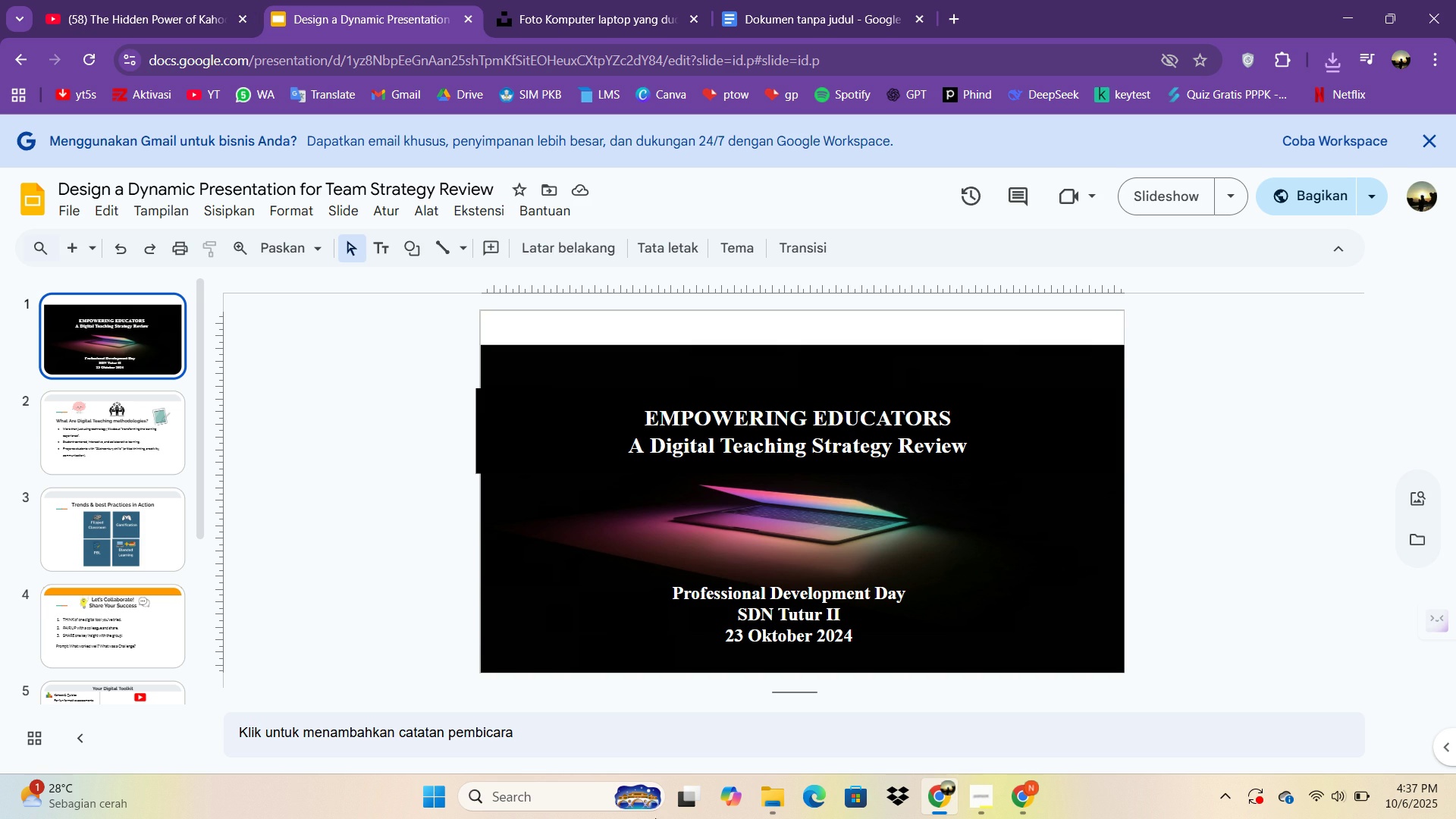 
left_click([771, 0])
 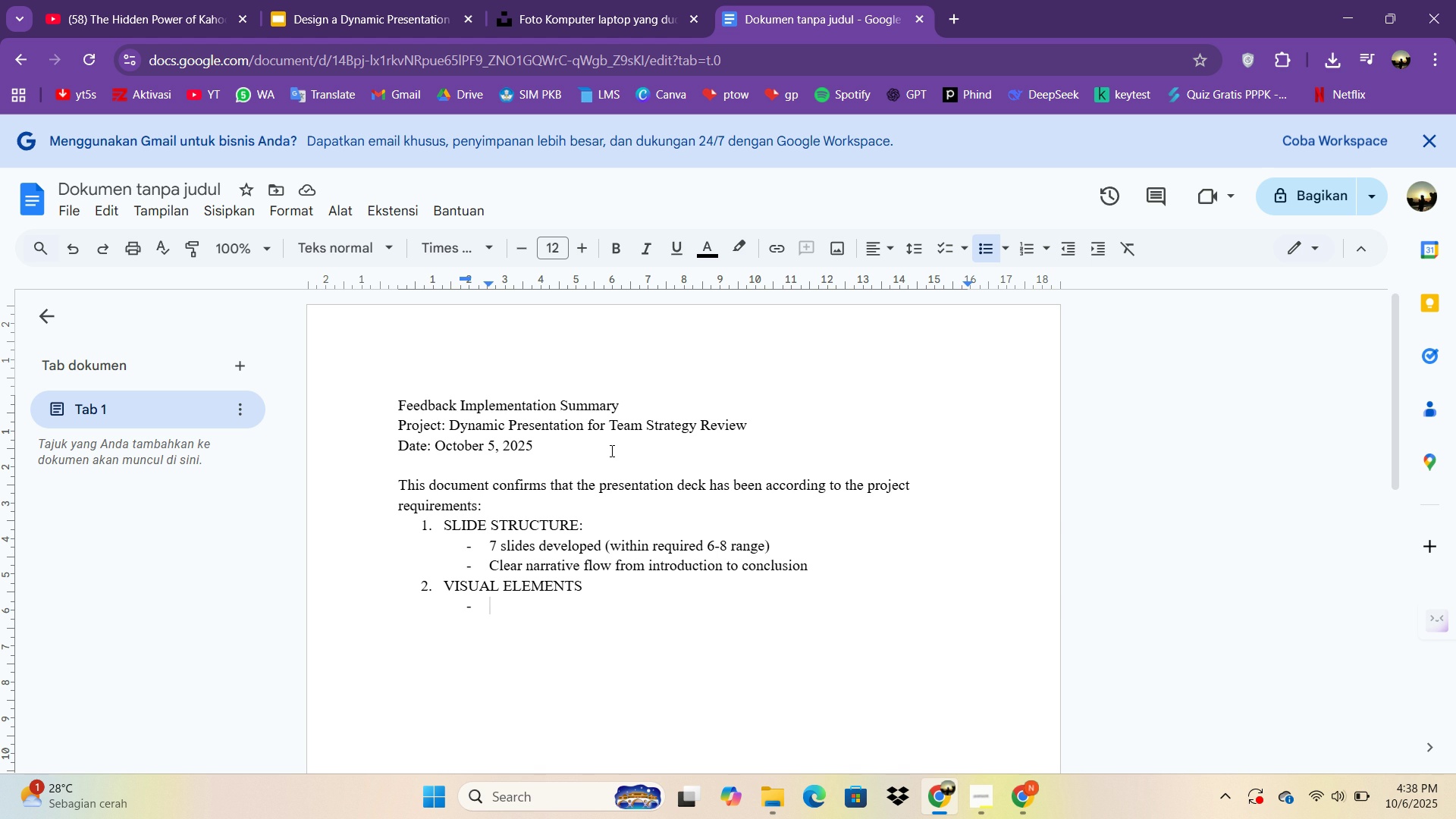 
wait(21.86)
 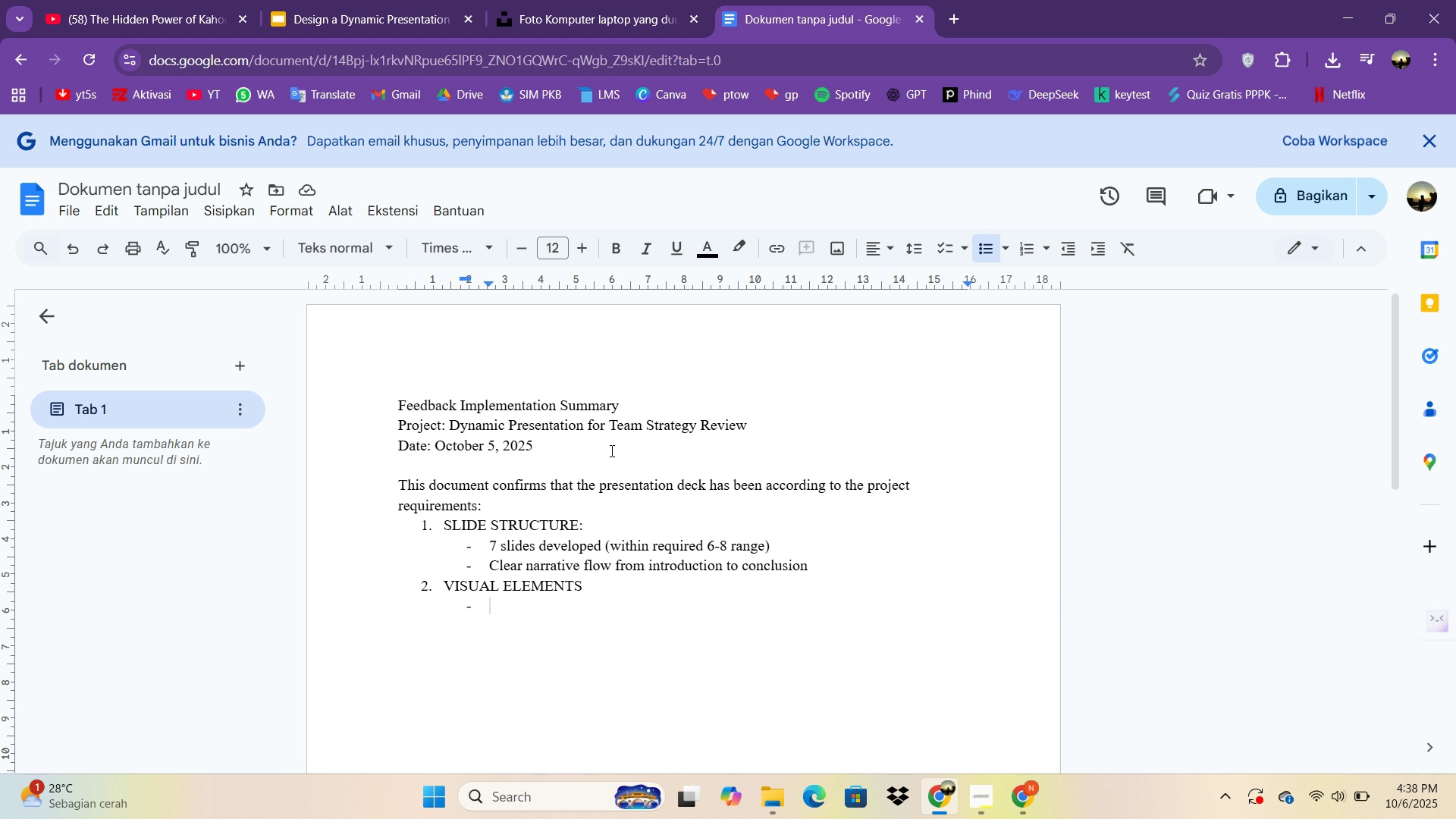 
type(High-qua;)
key(Backspace)
type(lity icons used on Slides 2,3,4,)
key(Backspace)
key(Backspace)
key(Backspace)
key(Backspace)
type( 3, 4, 5. )
key(Backspace)
key(Backspace)
type(, and 7)
 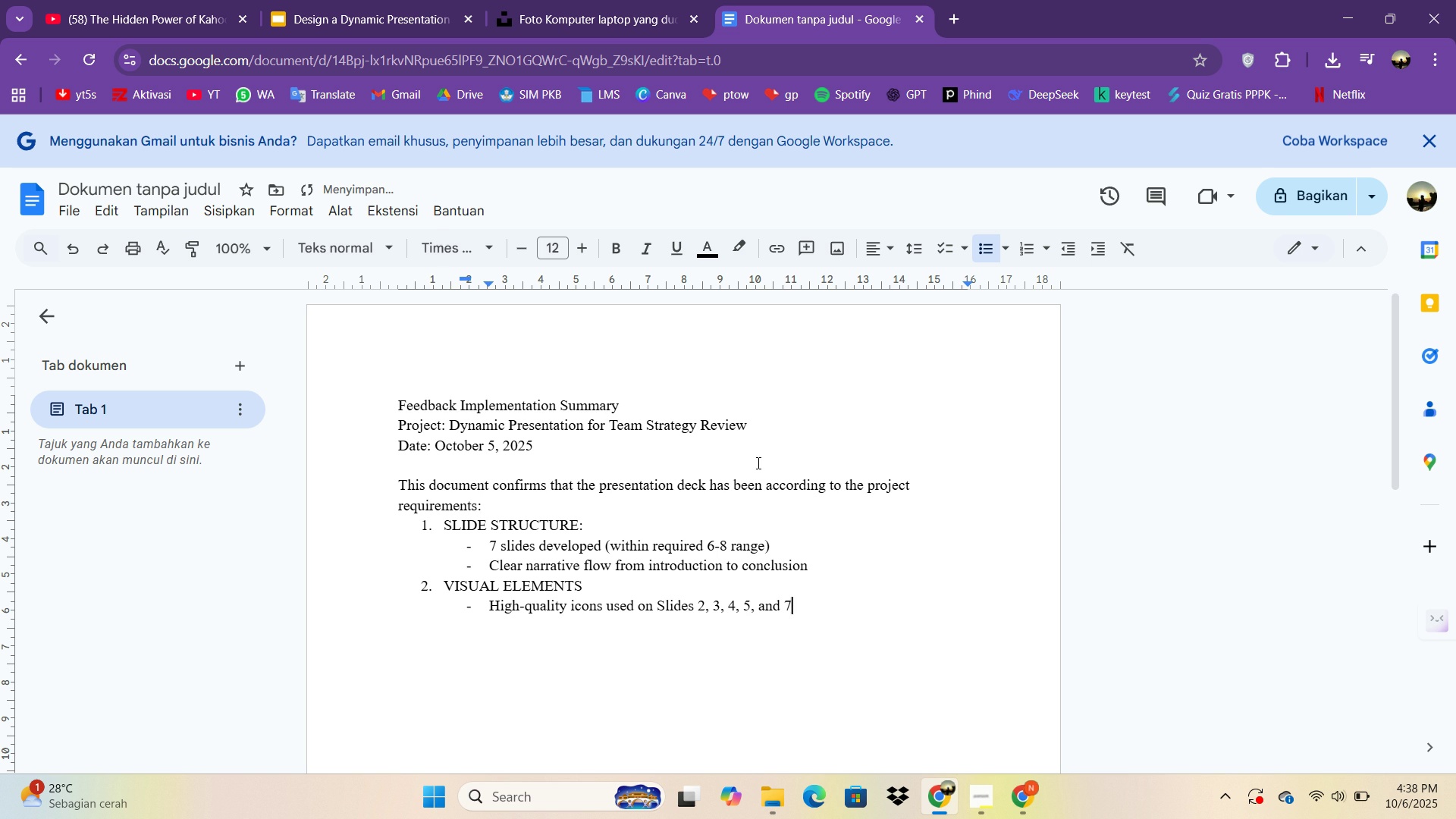 
key(Enter)
 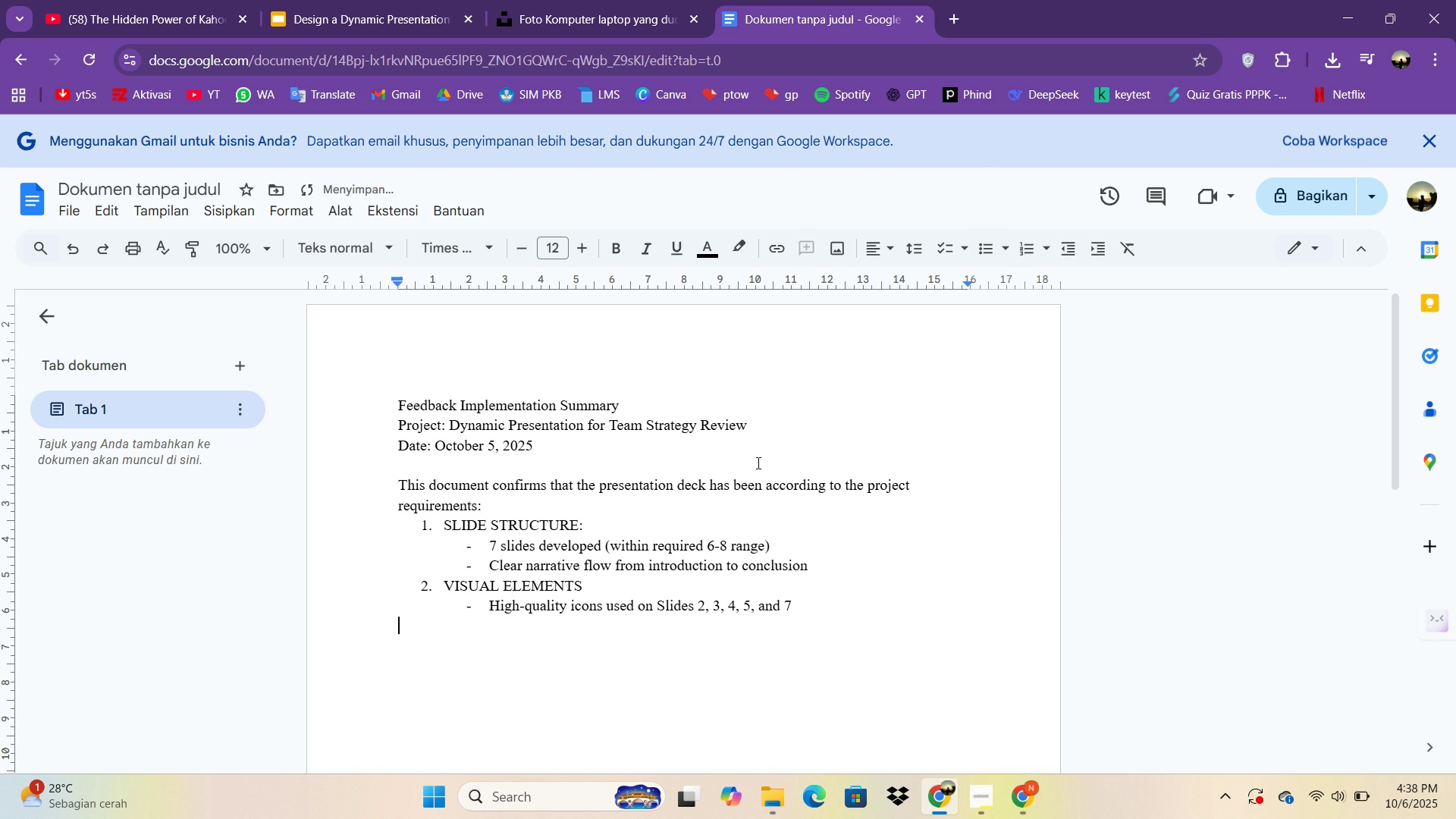 
key(Enter)
 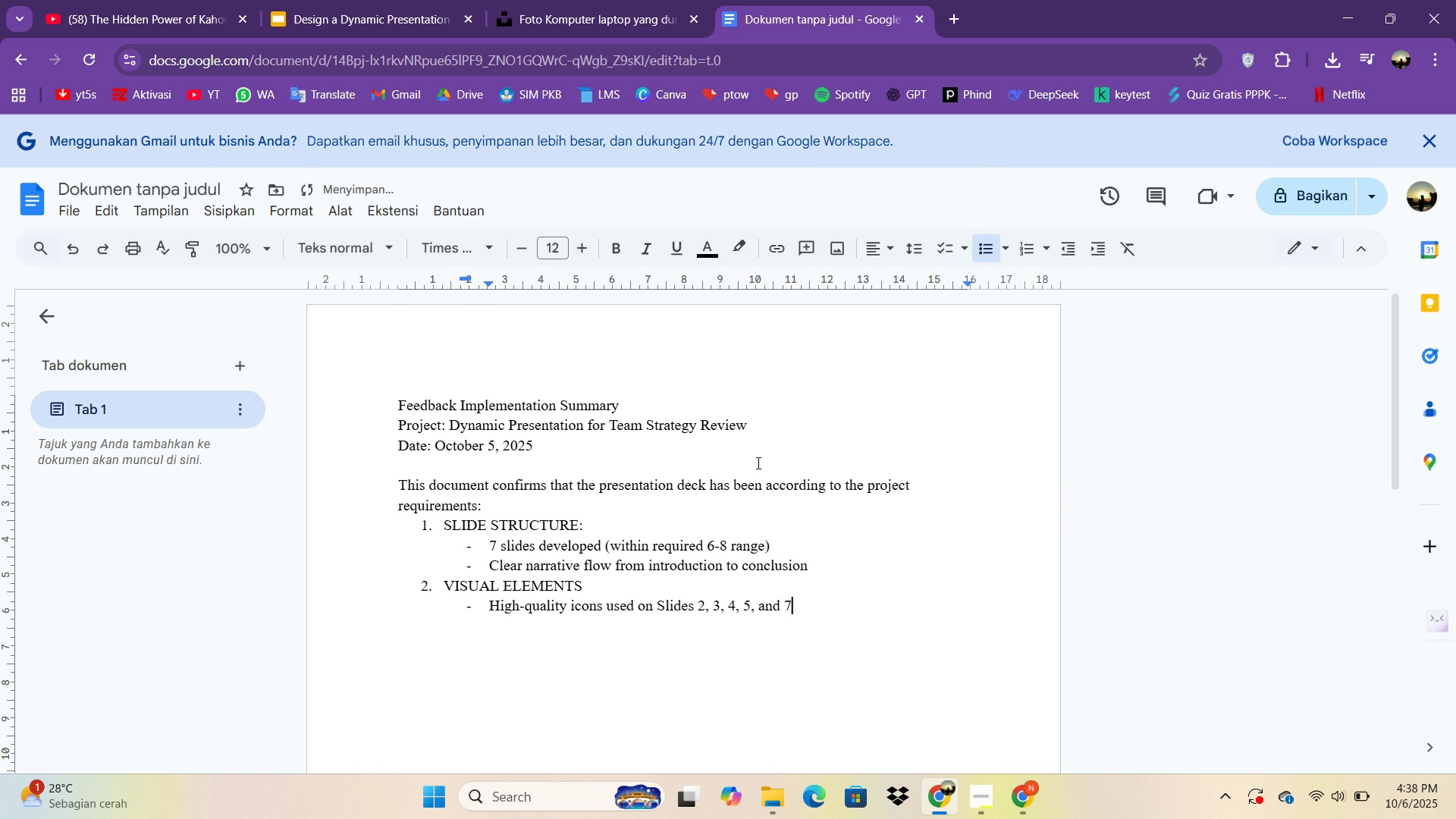 
key(Backspace)
 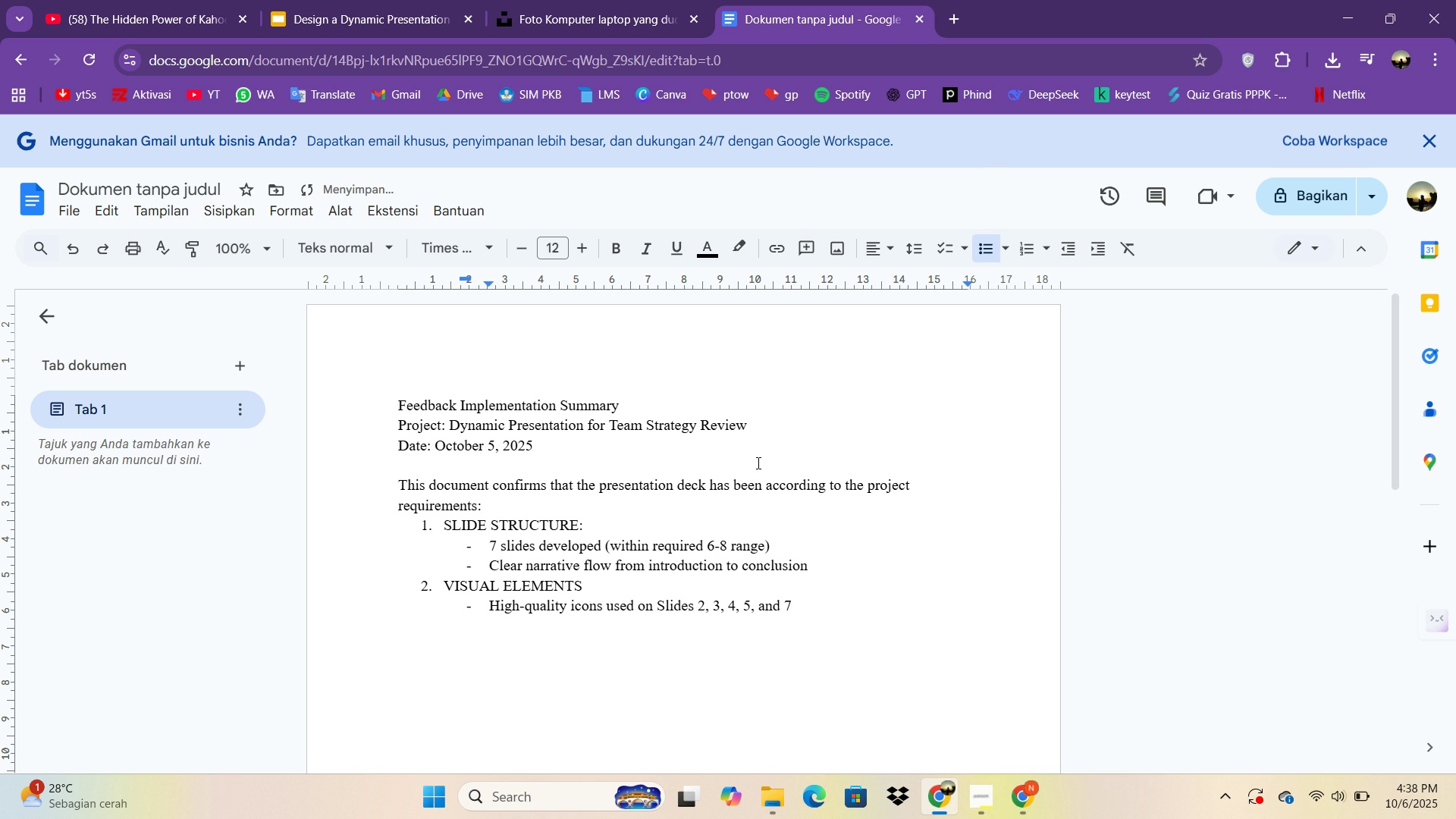 
key(Enter)
 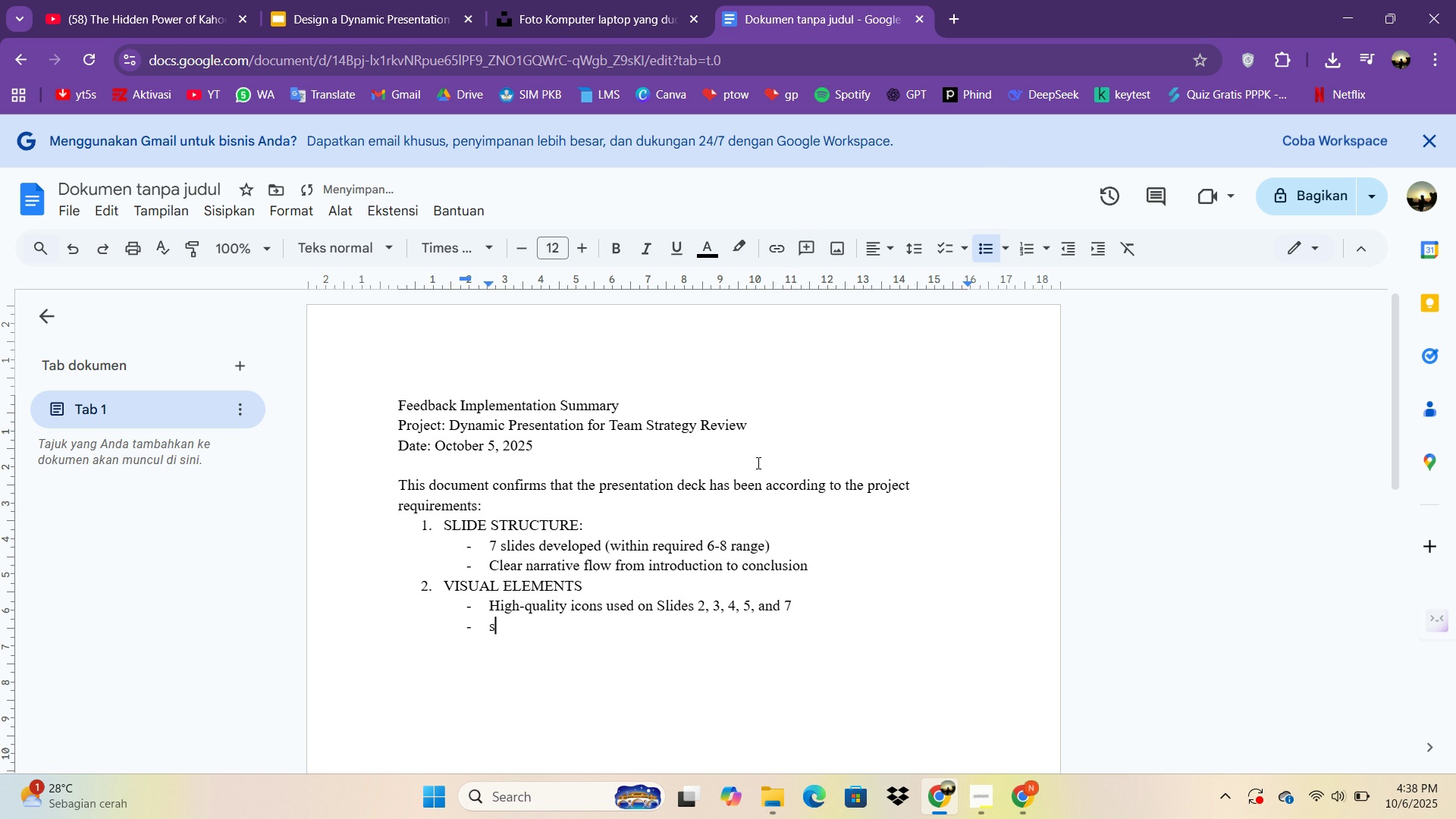 
type(simple )
key(Backspace)
key(Backspace)
key(Backspace)
key(Backspace)
key(Backspace)
key(Backspace)
key(Backspace)
type(SO)
key(Backspace)
type(S)
key(Backspace)
type(imple diagar)
key(Backspace)
key(Backspace)
type(ram ons)
key(Backspace)
type( slide 3 illusta)
key(Backspace)
type(ratinf teaching ,e)
key(Backspace)
key(Backspace)
type(methodology)
key(Backspace)
key(Backspace)
type(gies)